 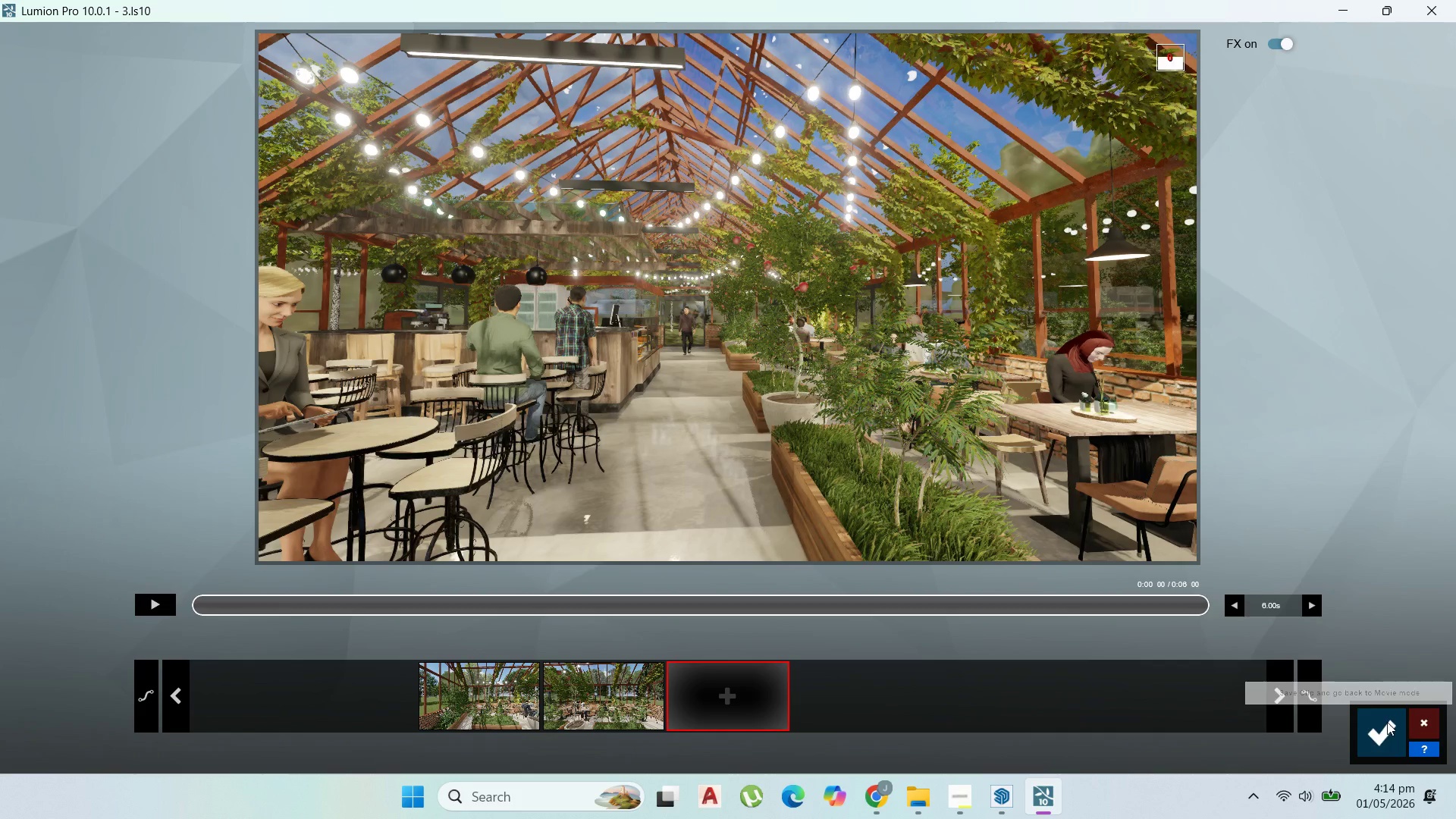 
mouse_move([237, 46])
 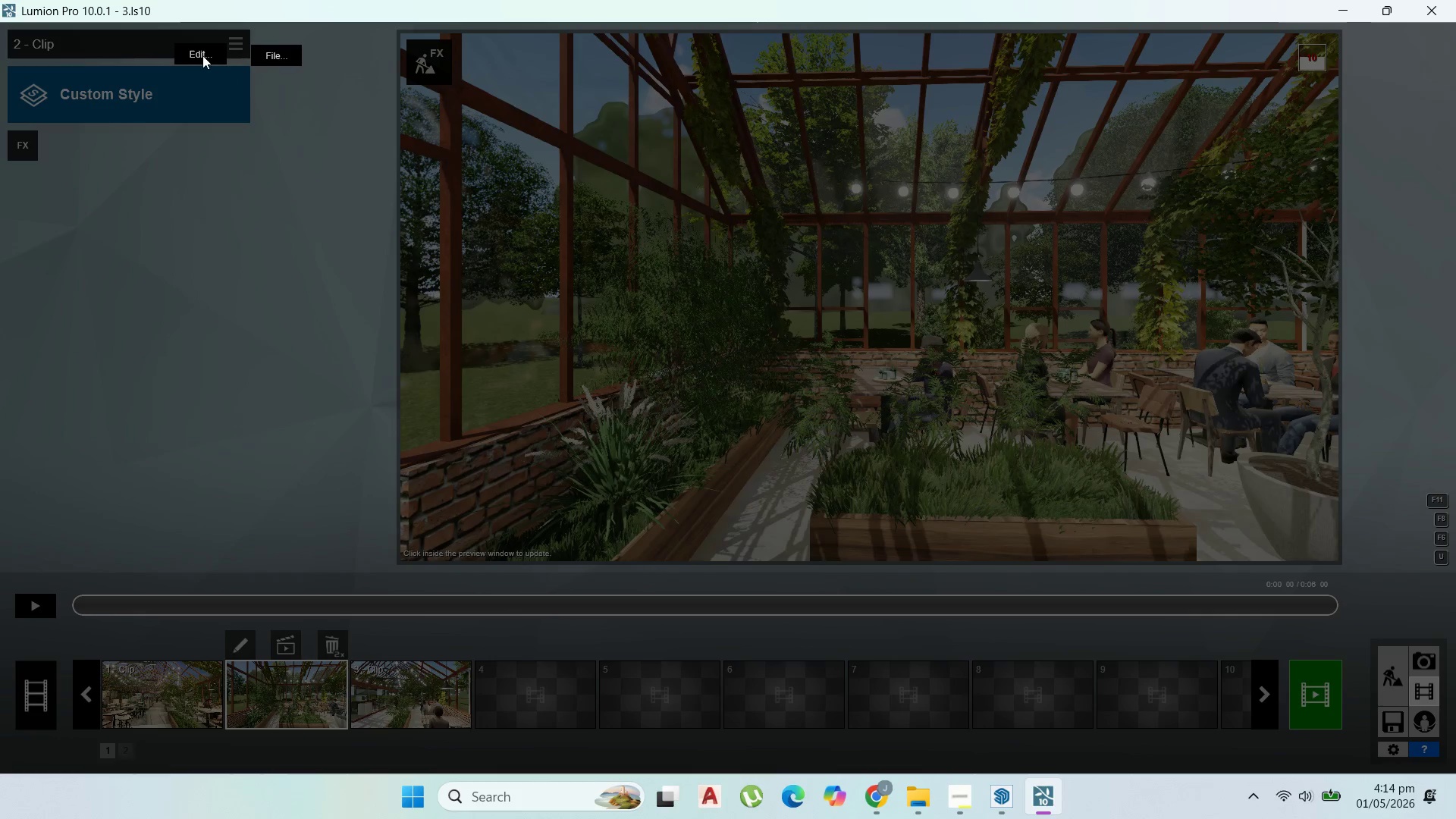 
left_click([202, 55])
 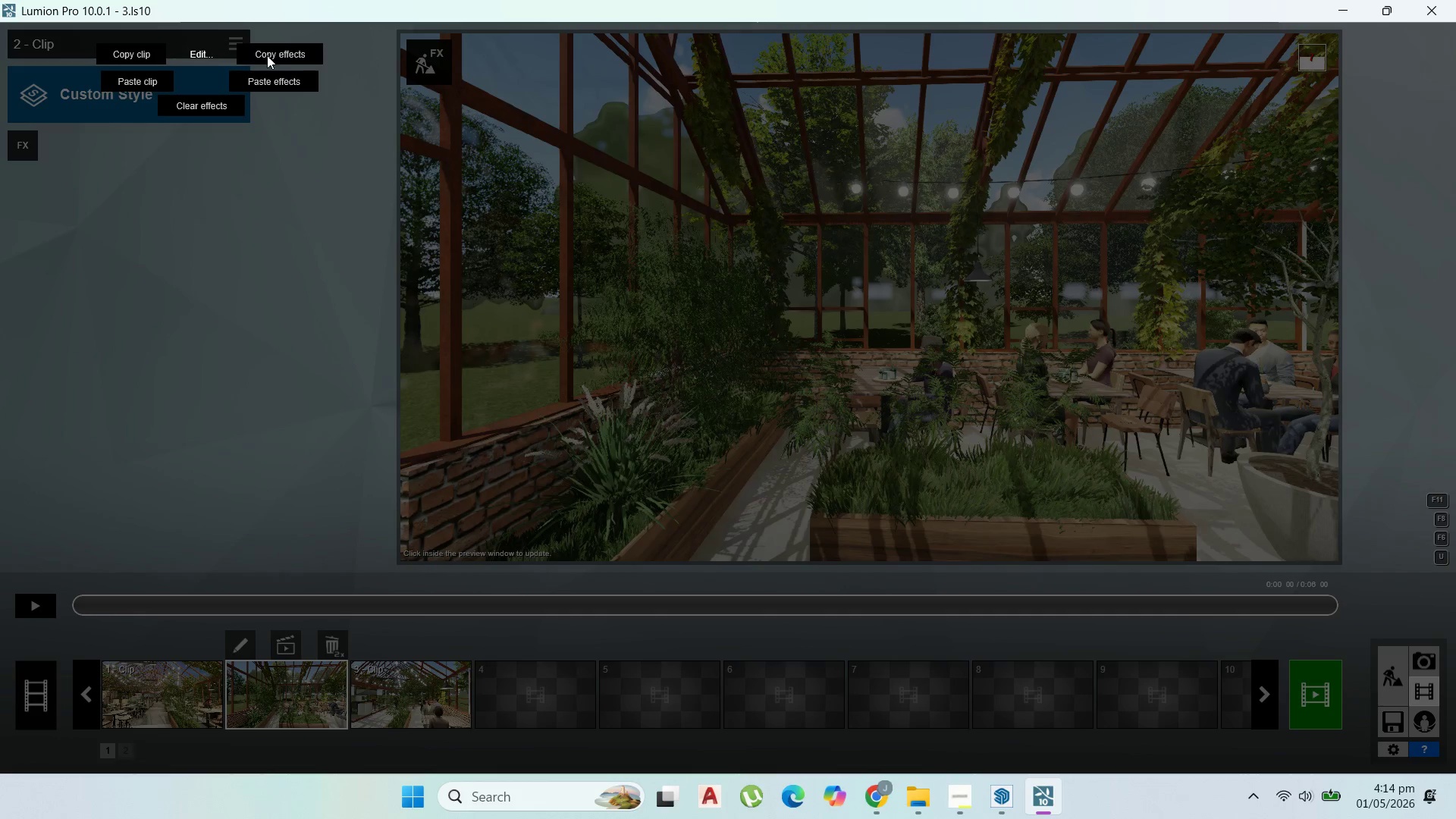 
left_click([273, 78])
 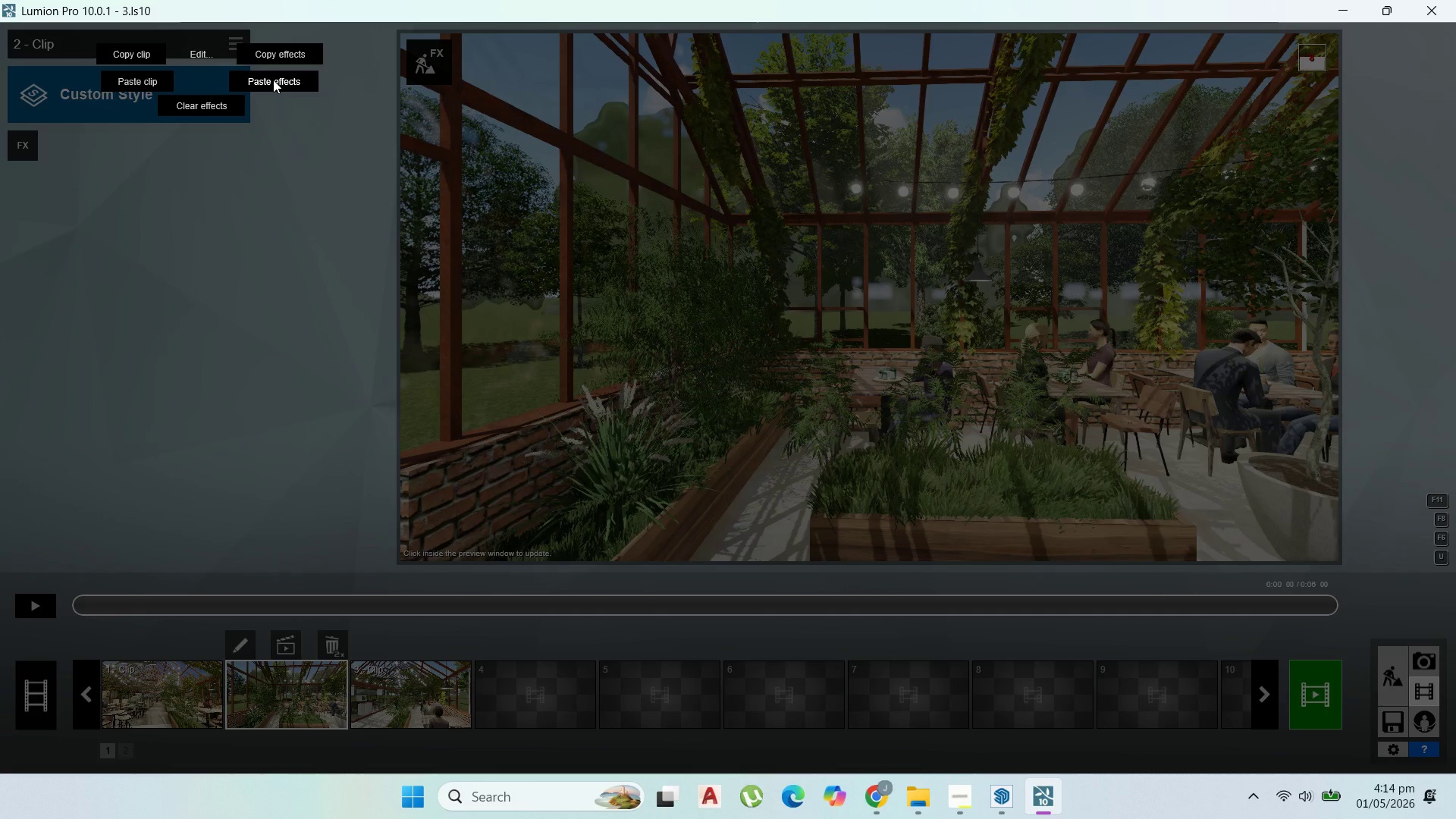 
wait(8.14)
 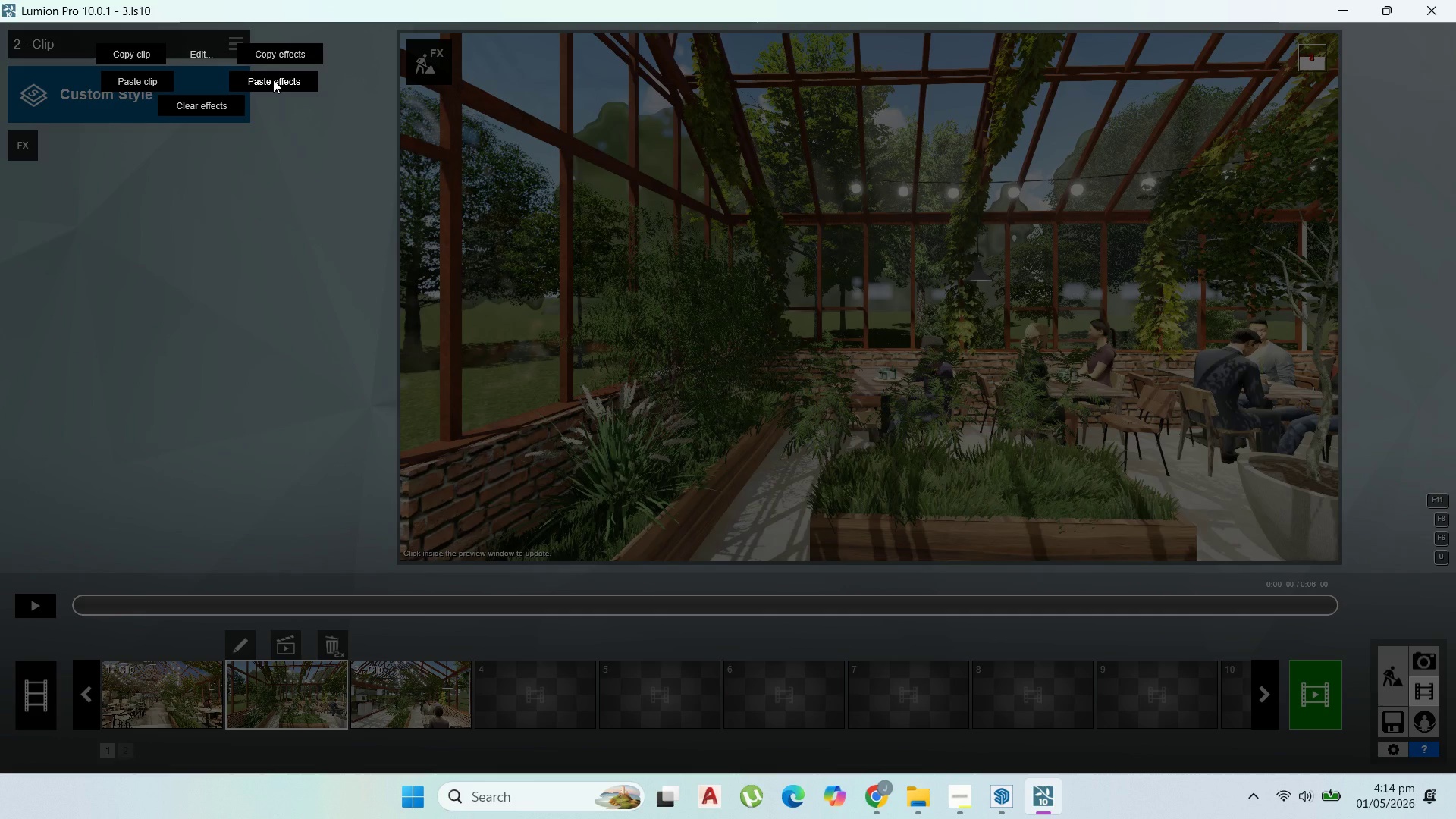 
left_click([39, 595])
 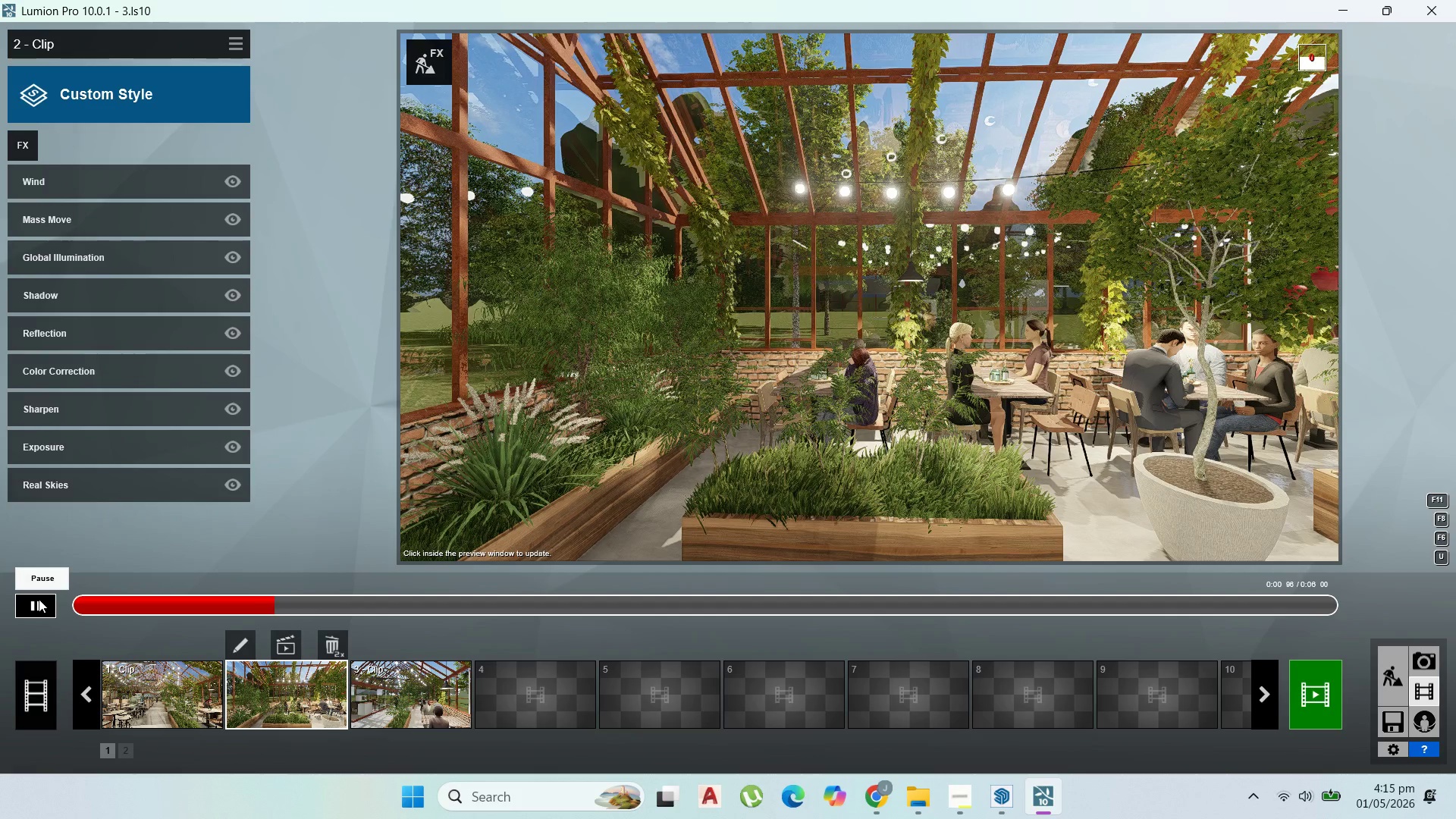 
wait(33.52)
 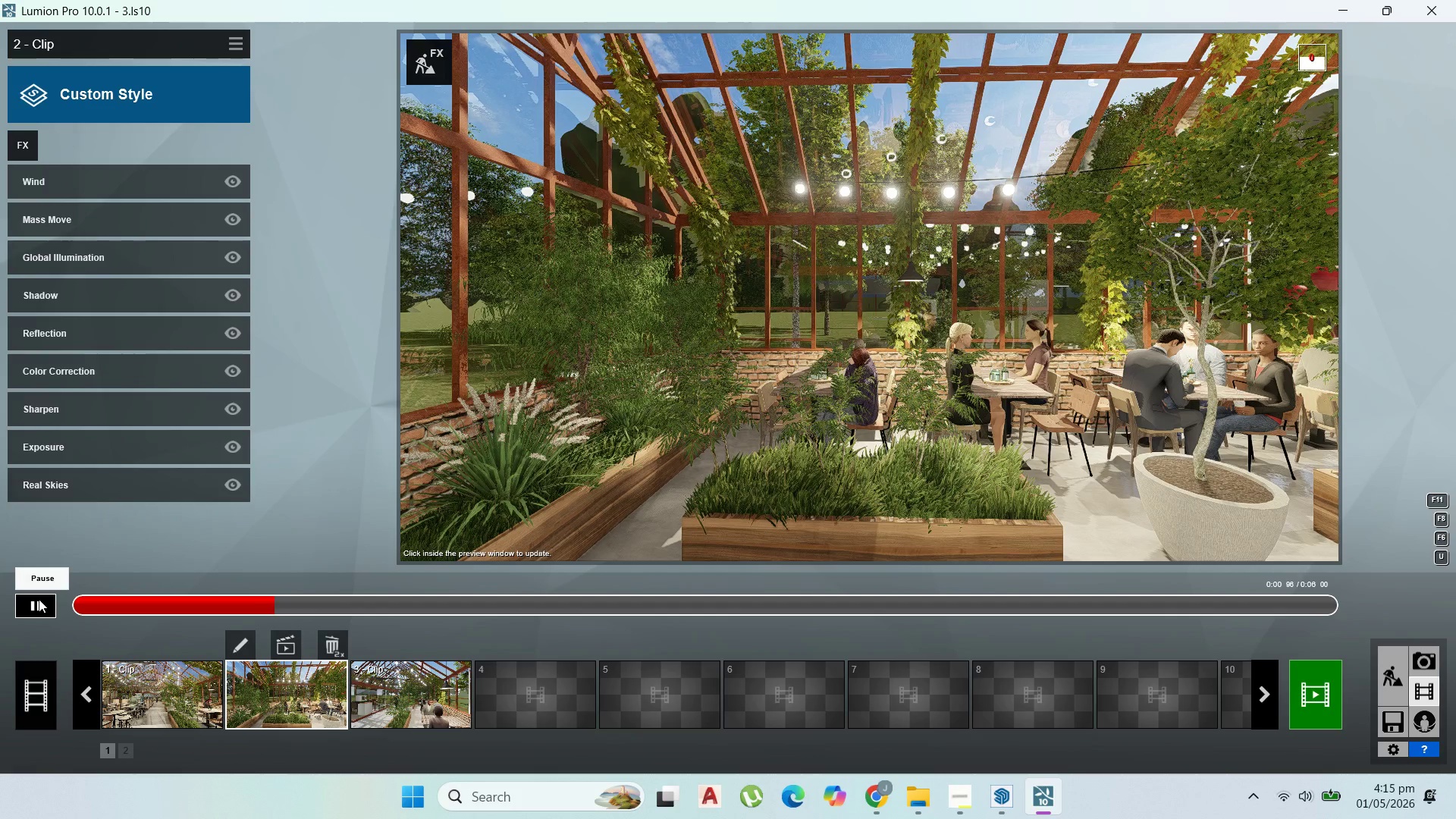 
left_click([38, 599])
 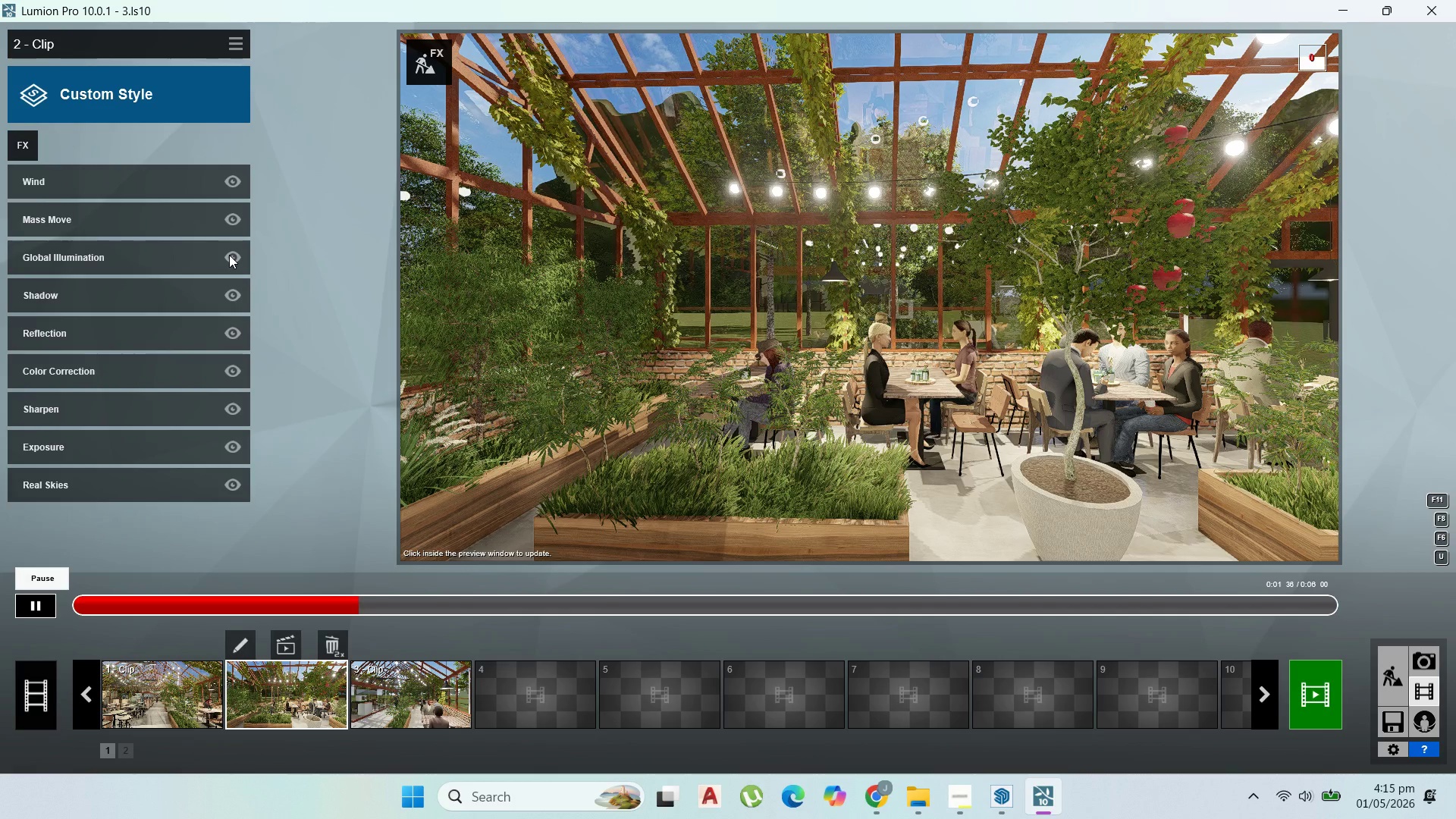 
wait(7.27)
 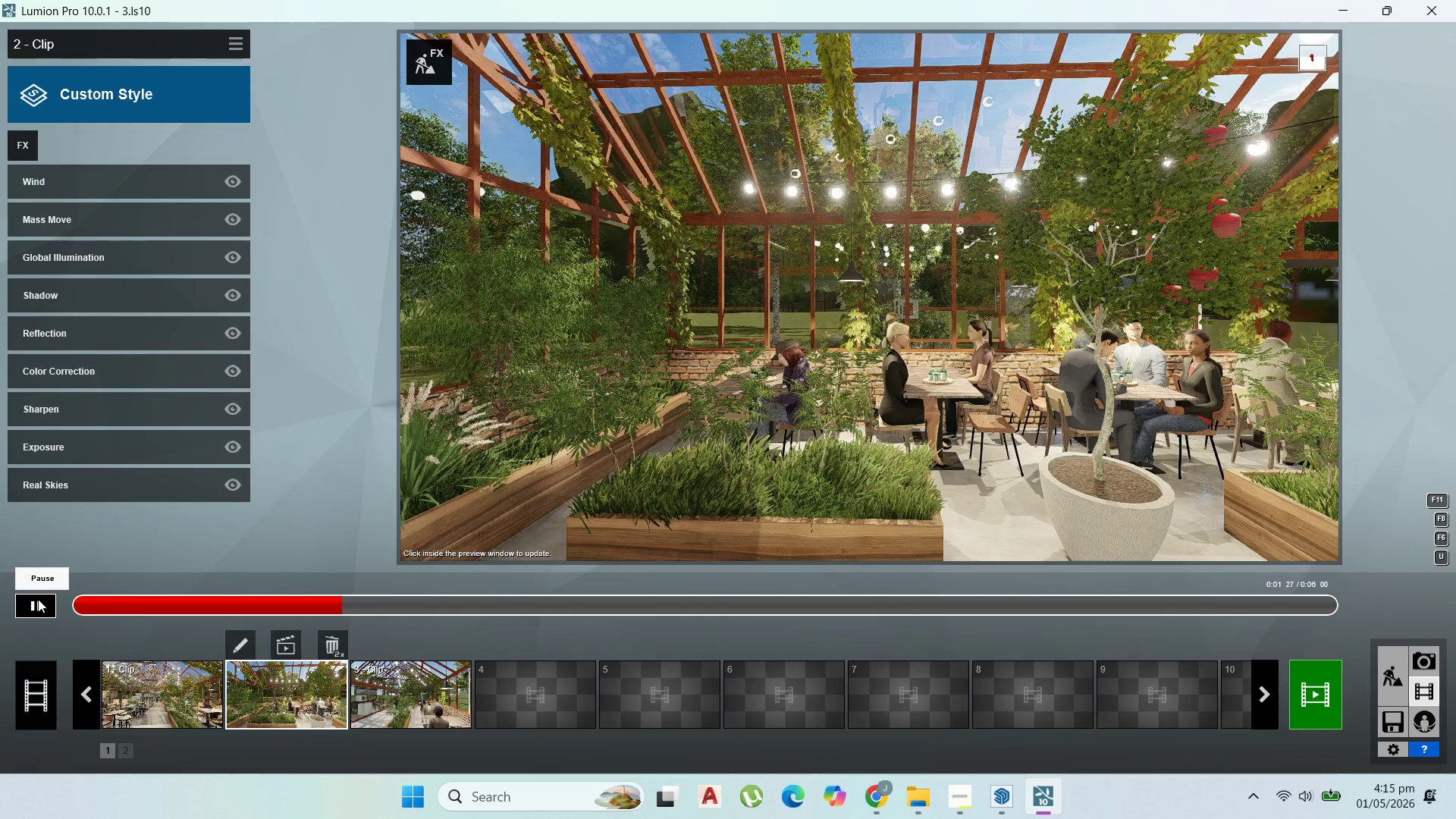 
left_click([229, 255])
 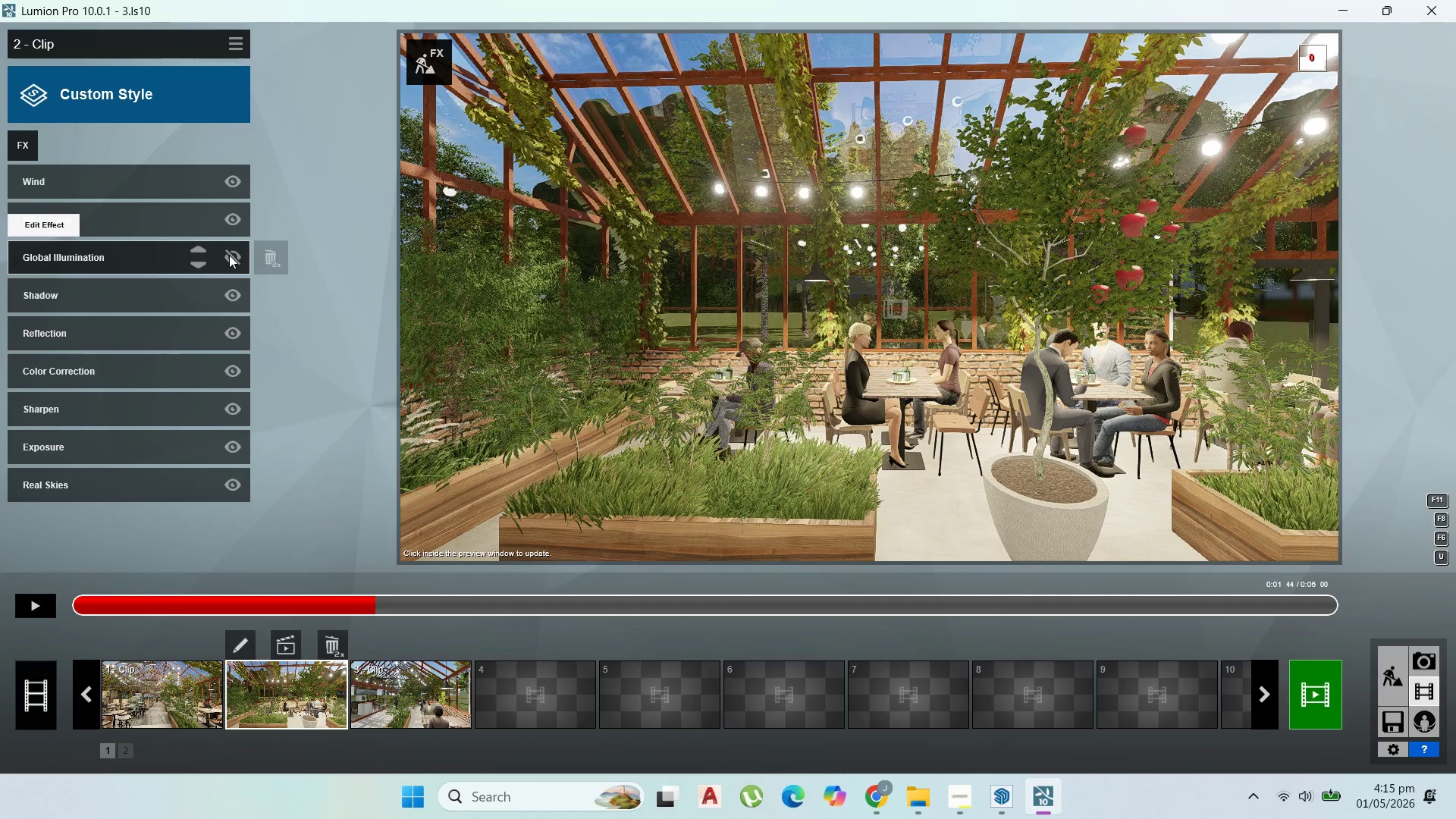 
wait(8.42)
 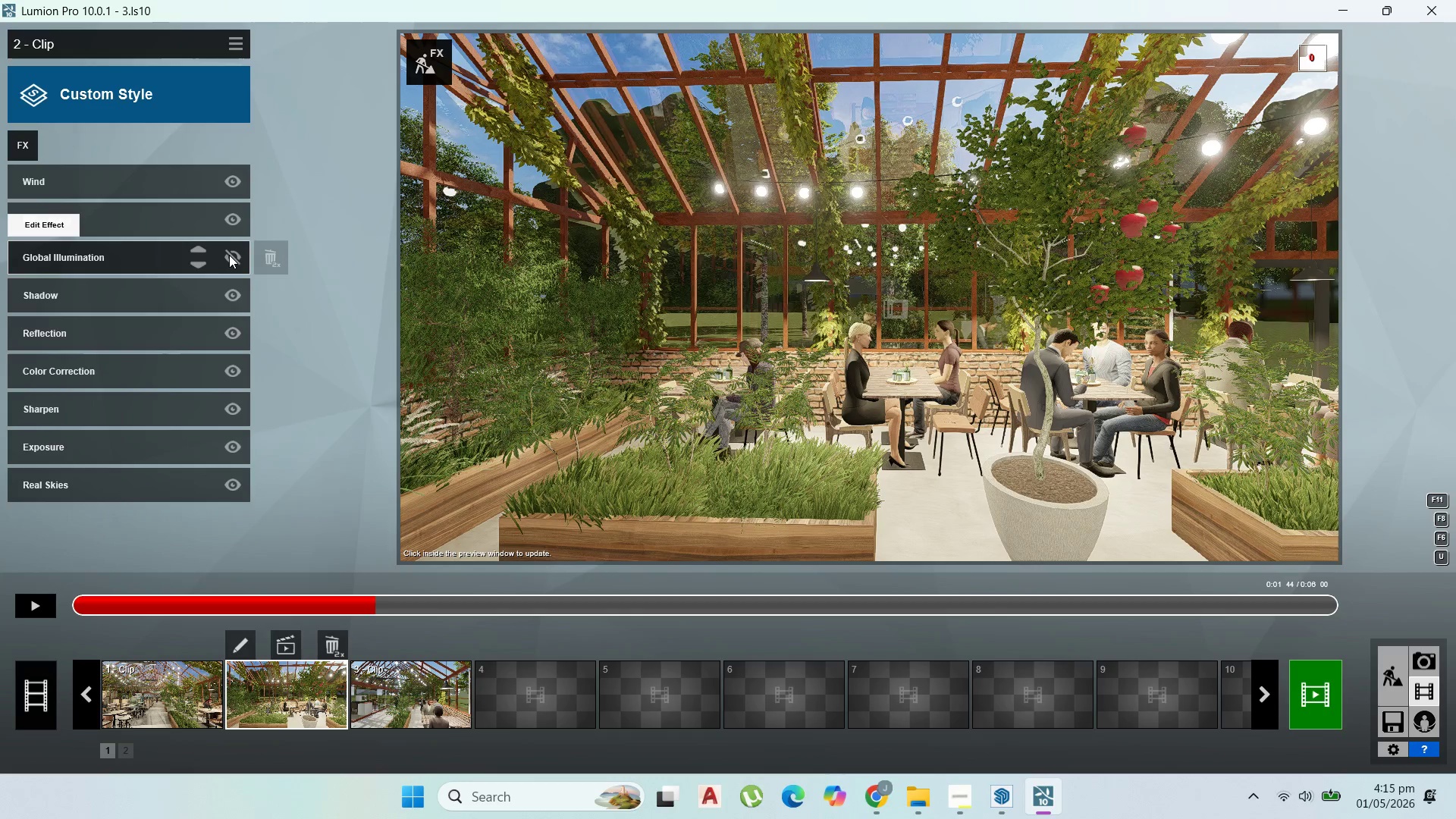 
left_click([440, 676])
 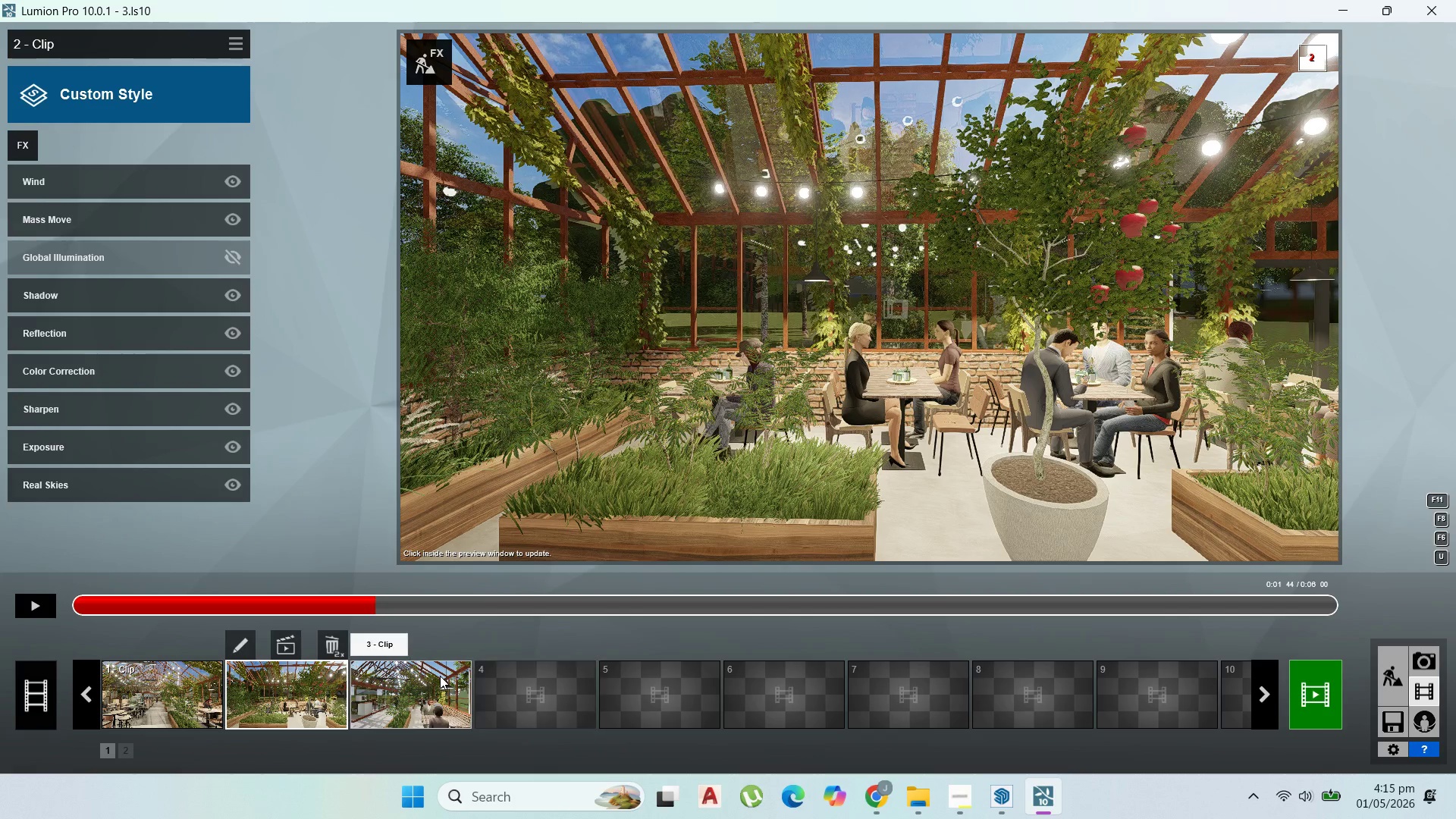 
double_click([440, 676])
 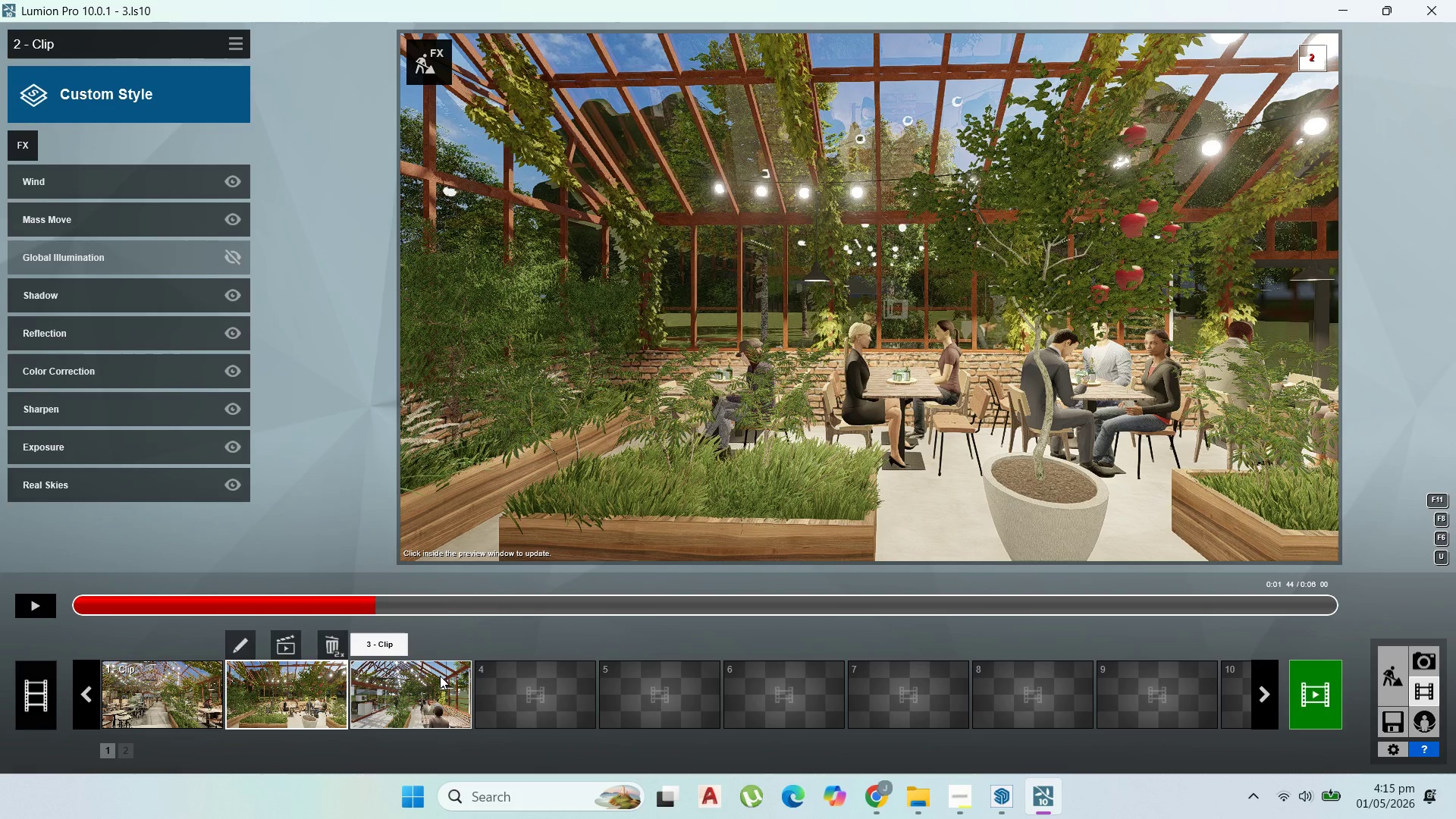 
left_click([440, 676])
 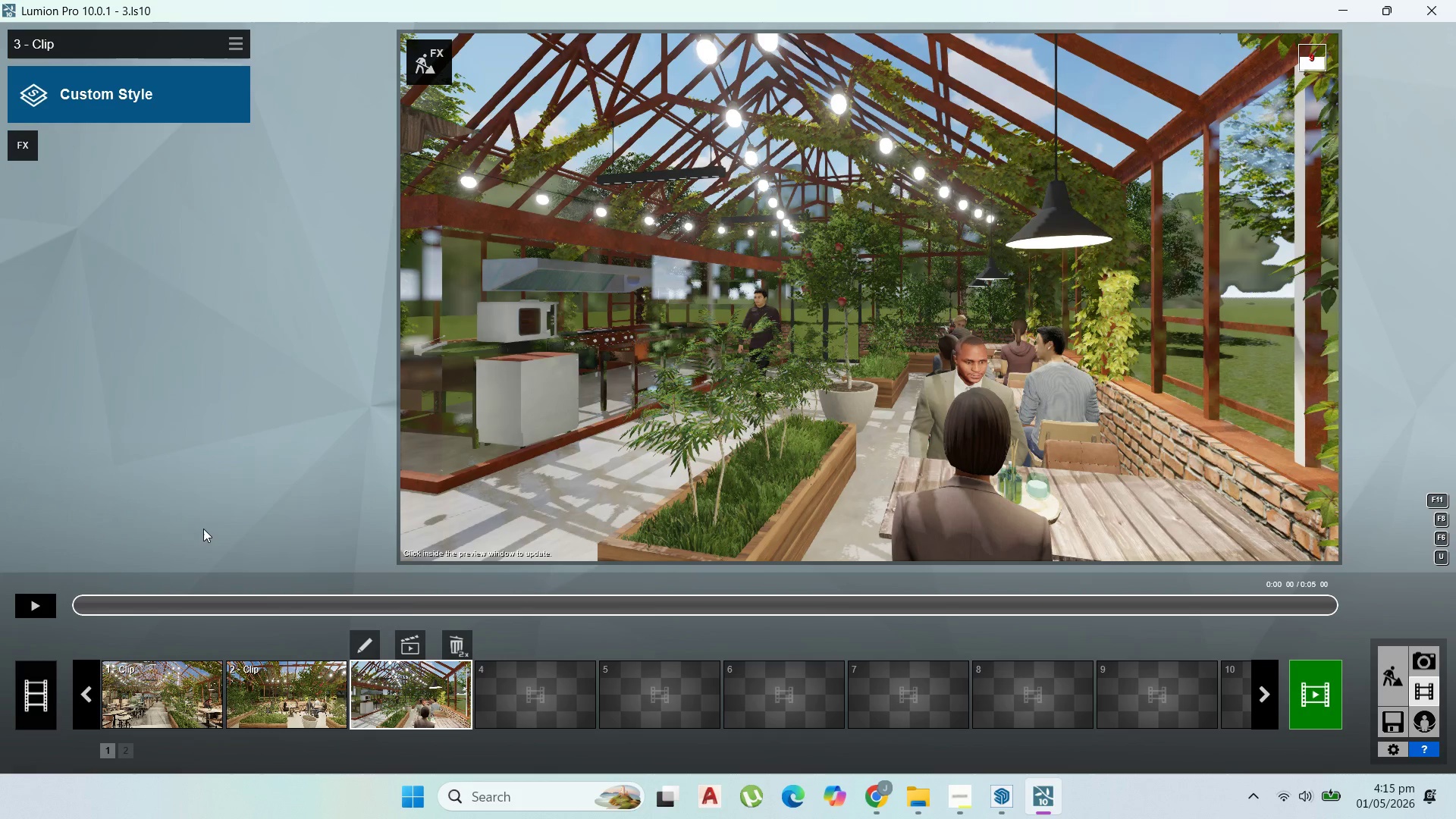 
wait(10.23)
 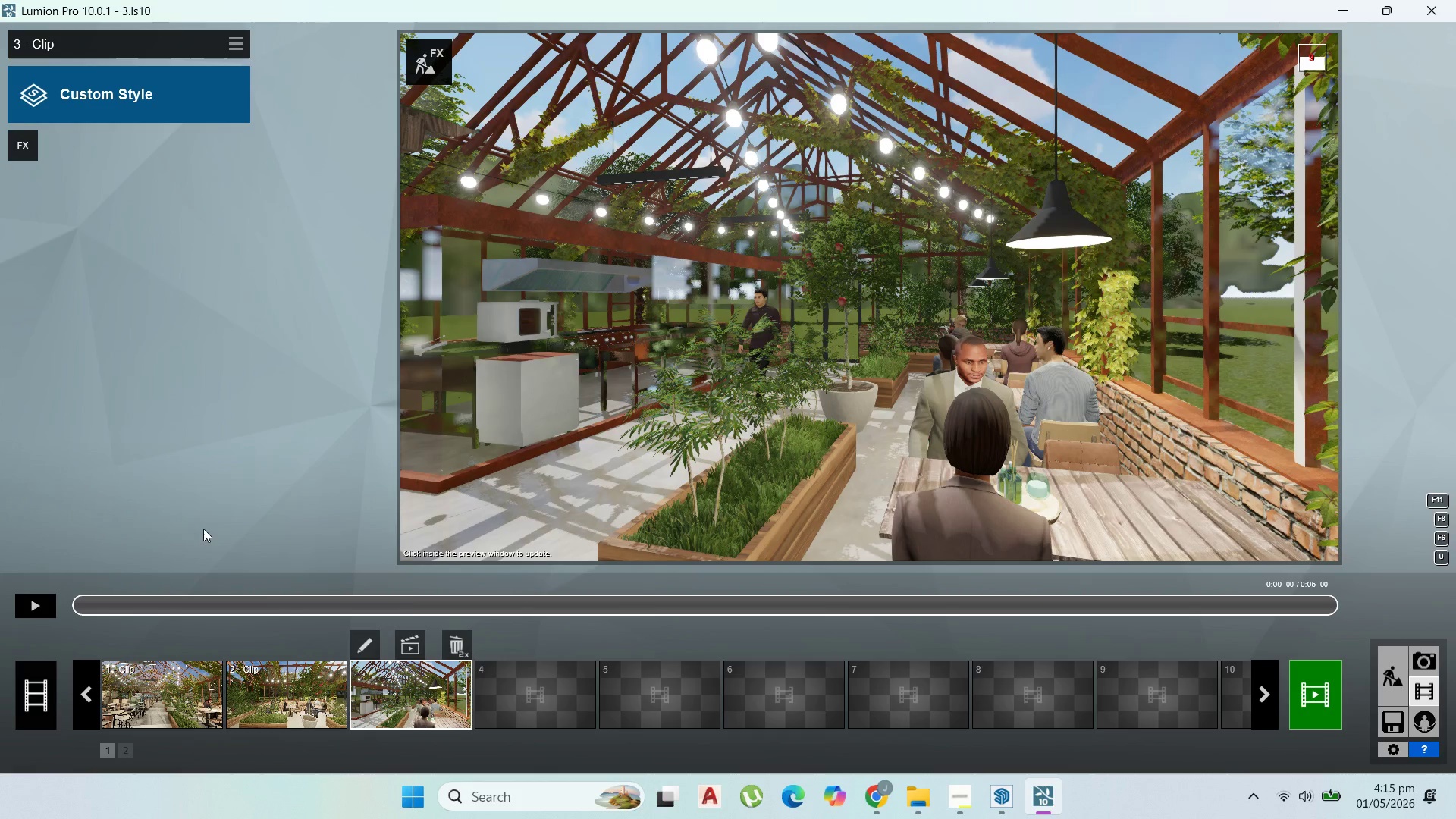 
mouse_move([392, 636])
 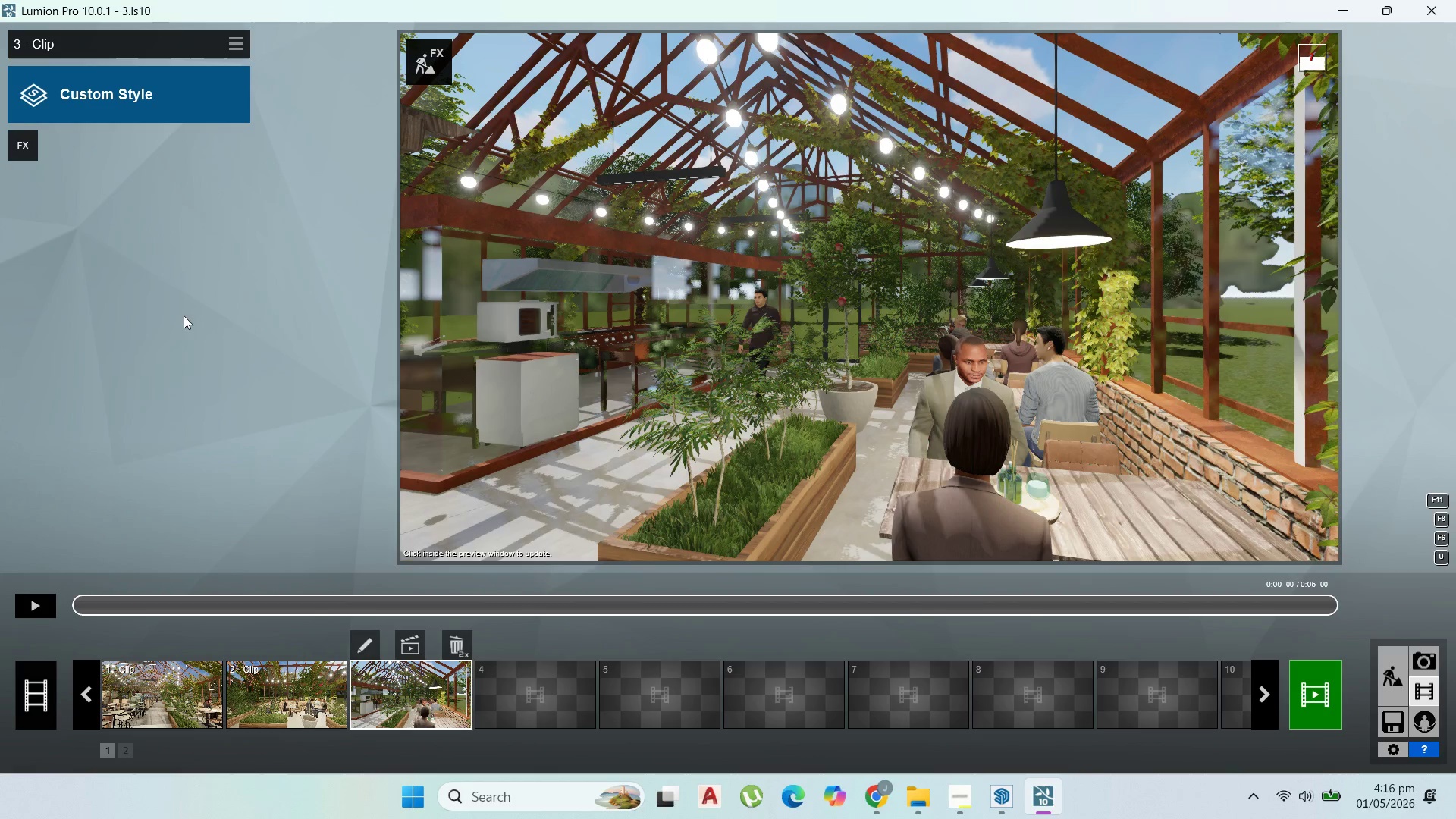 
wait(6.4)
 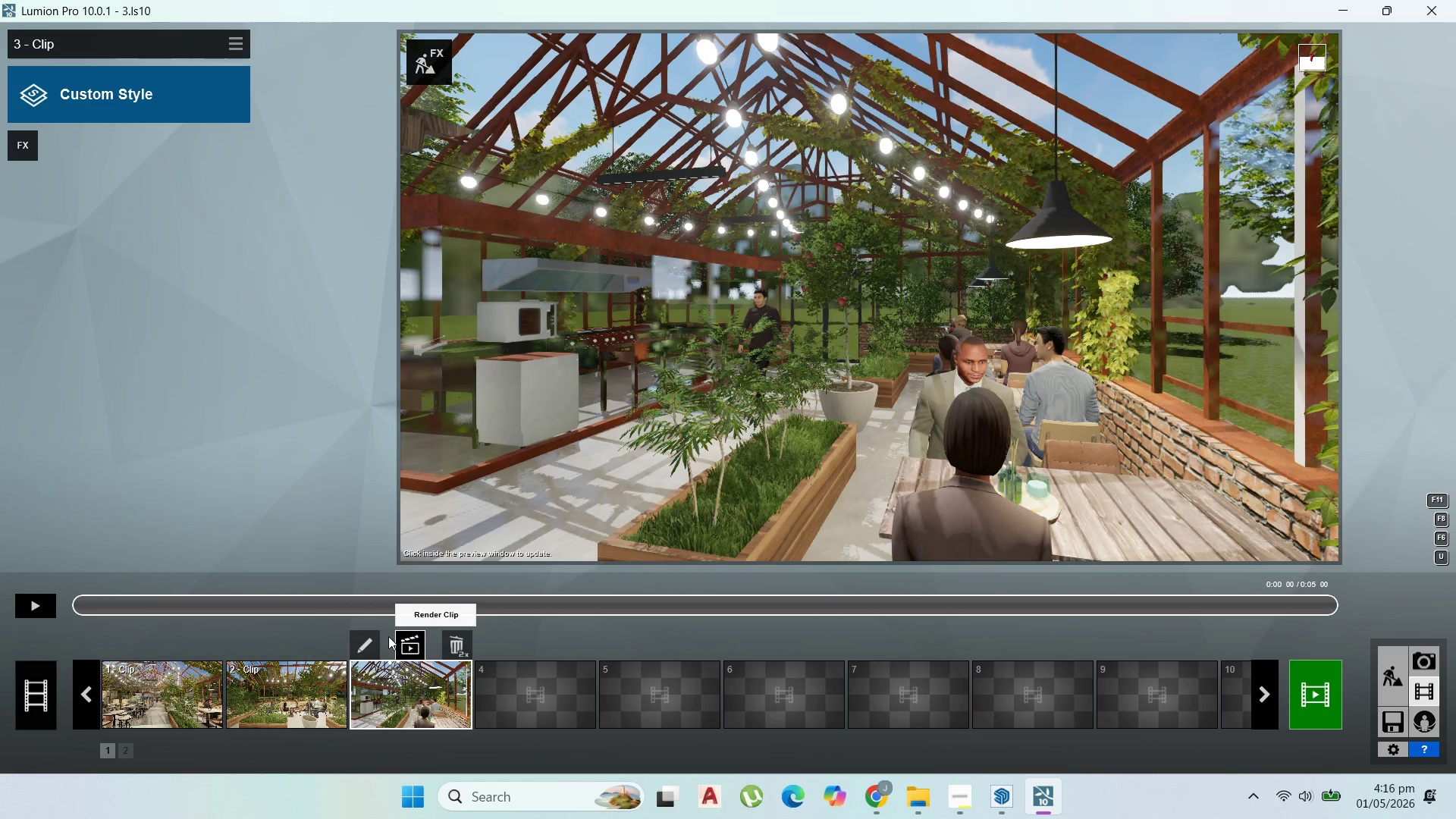 
left_click([230, 48])
 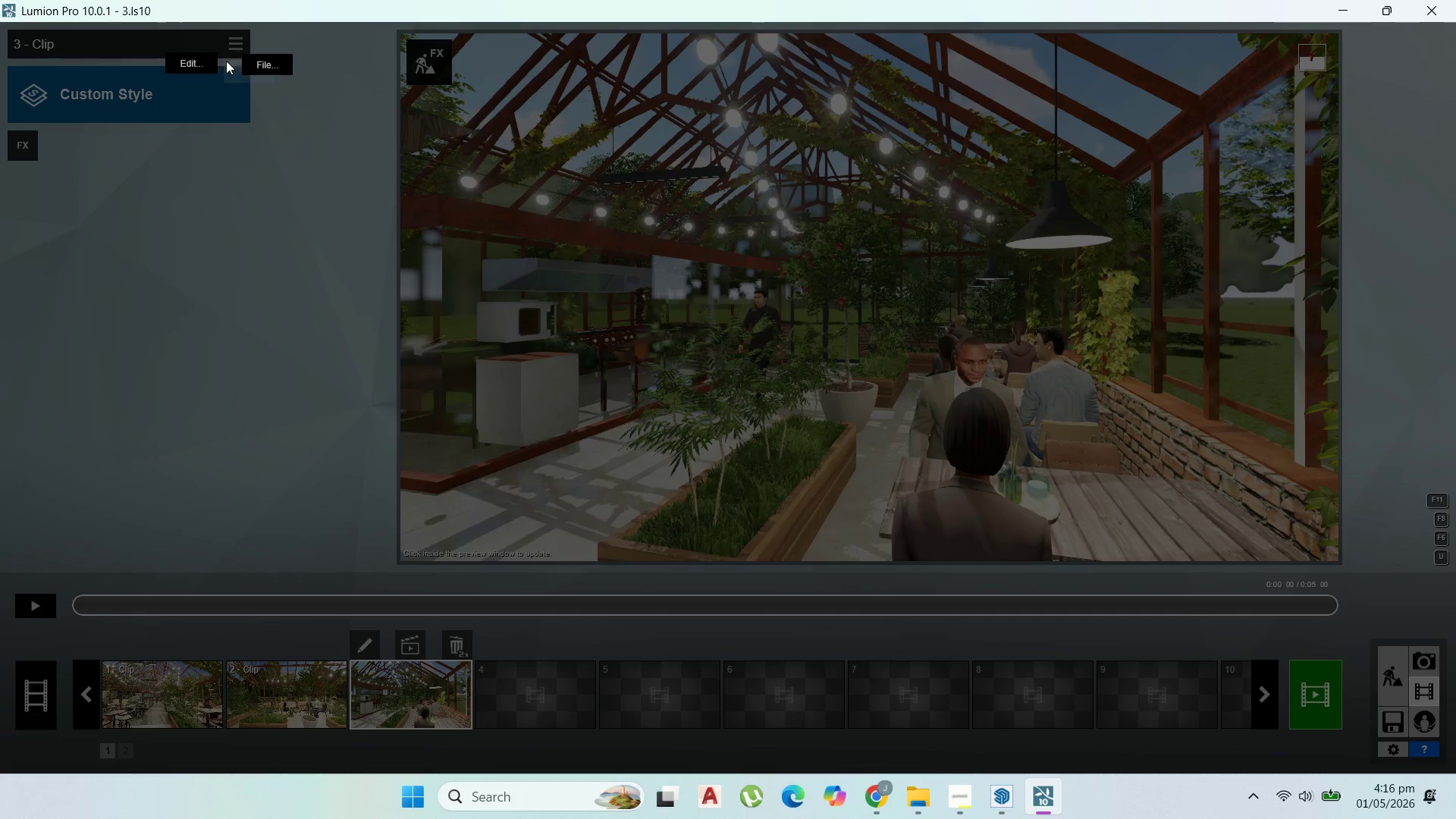 
left_click([184, 64])
 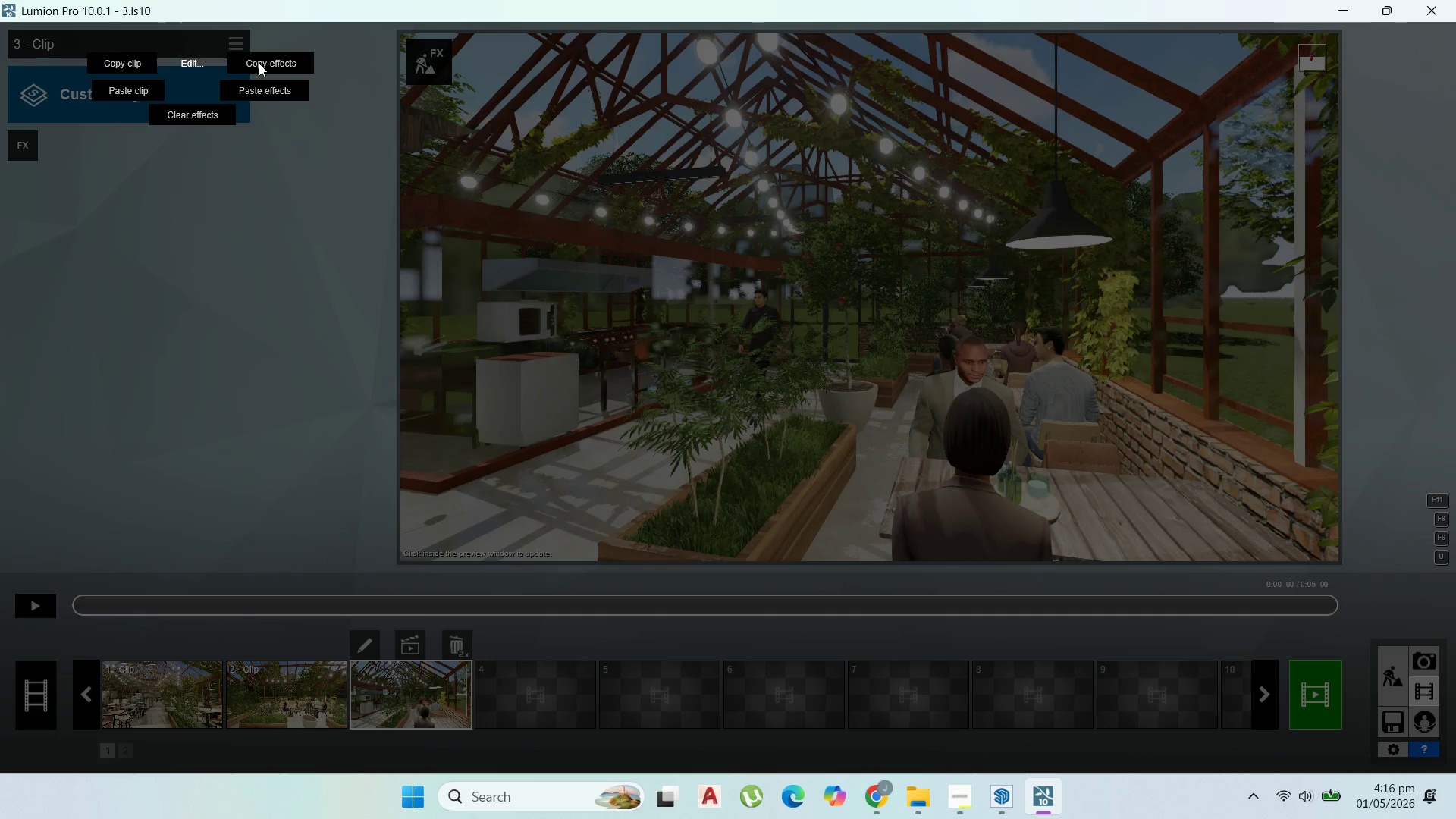 
left_click([265, 93])
 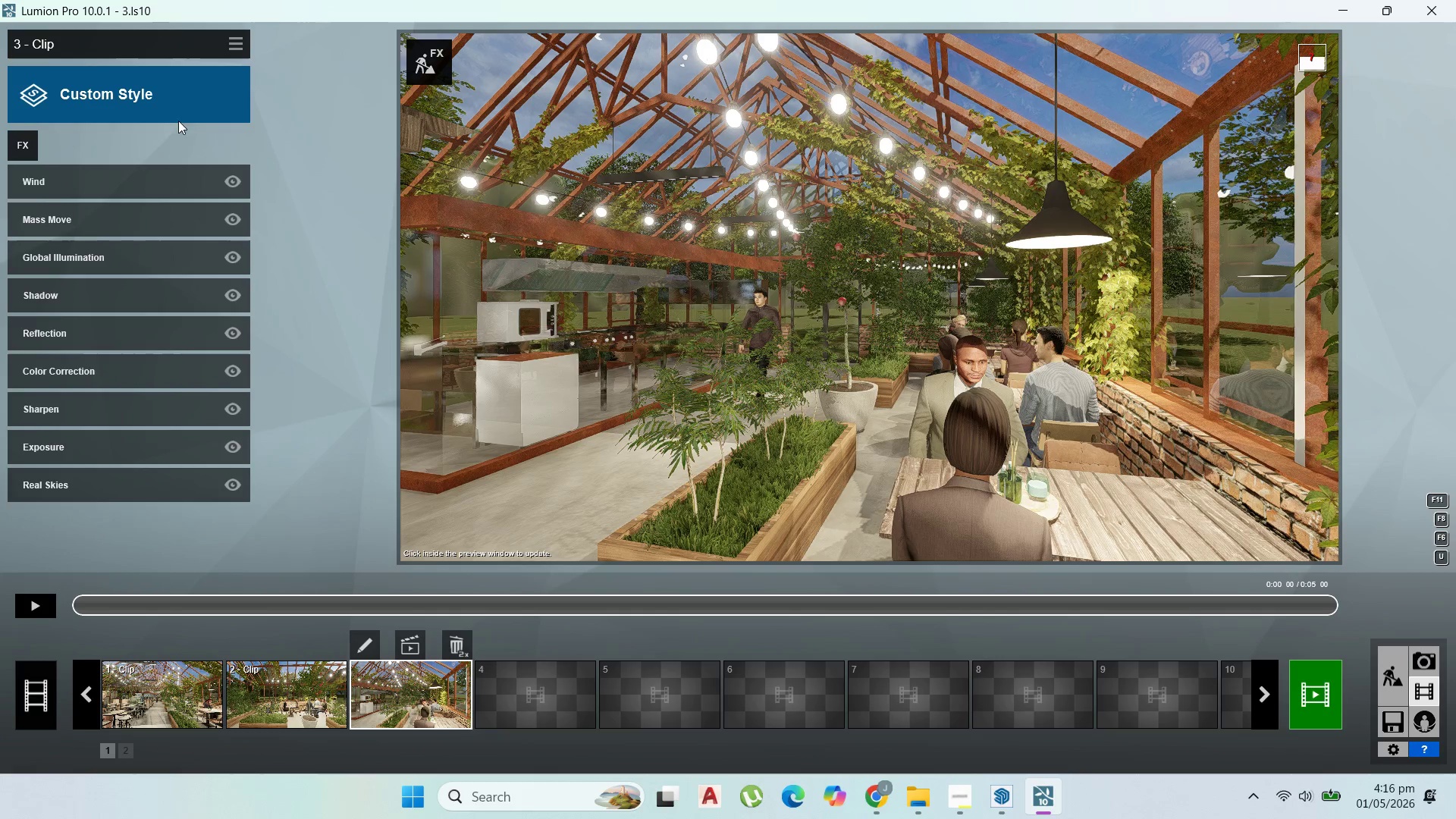 
wait(11.45)
 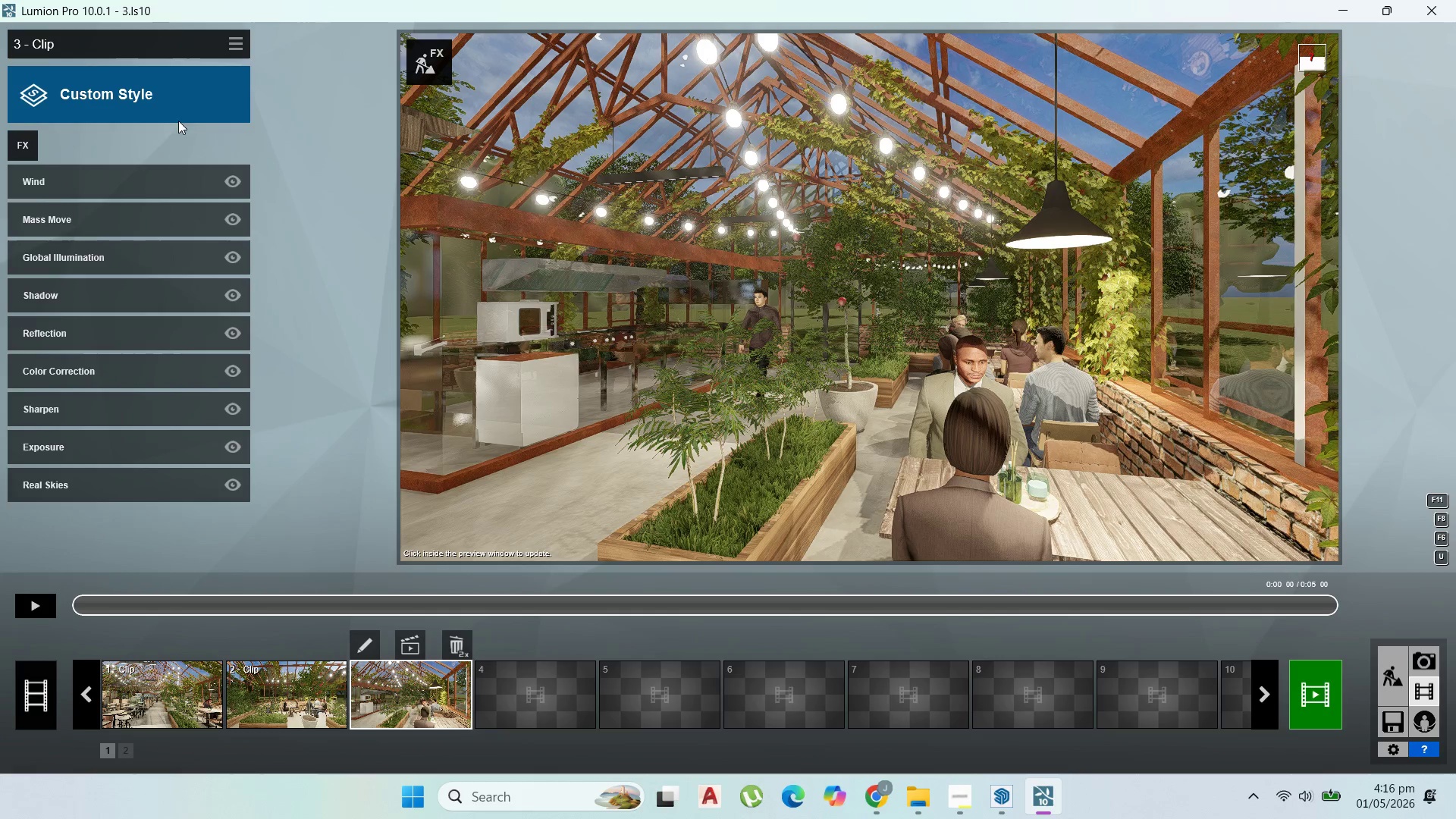 
mouse_move([244, 261])
 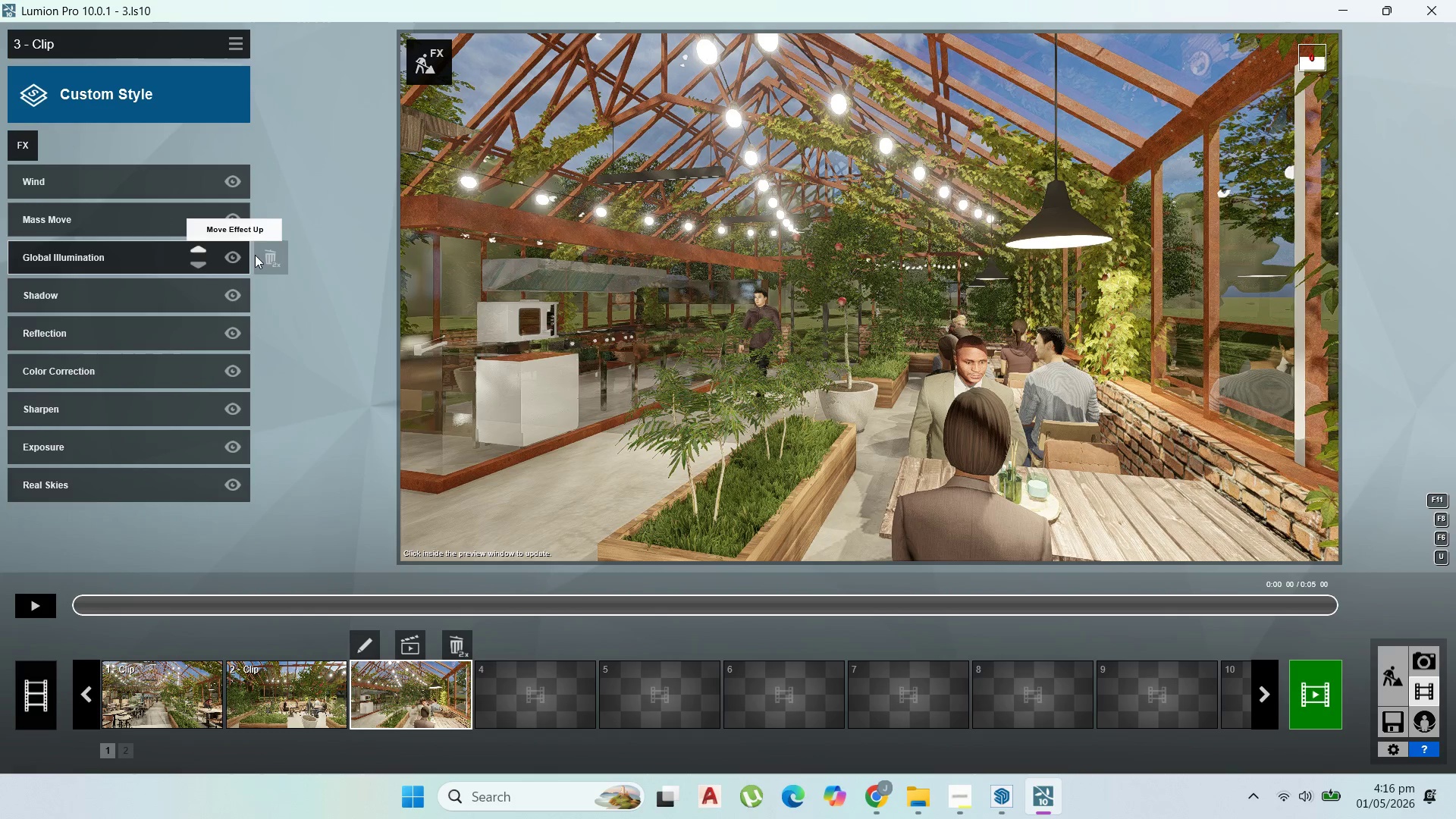 
double_click([268, 259])
 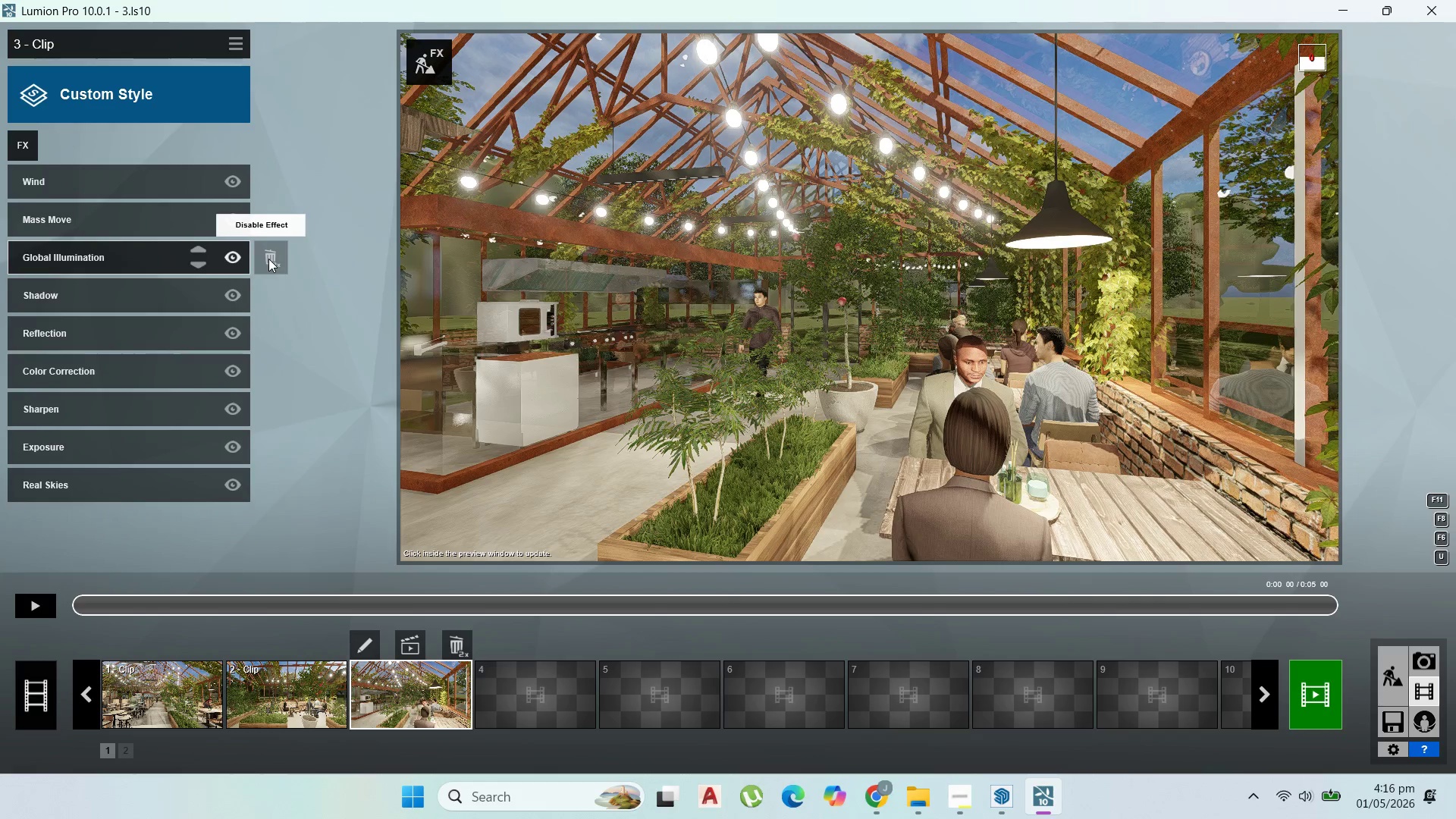 
wait(5.41)
 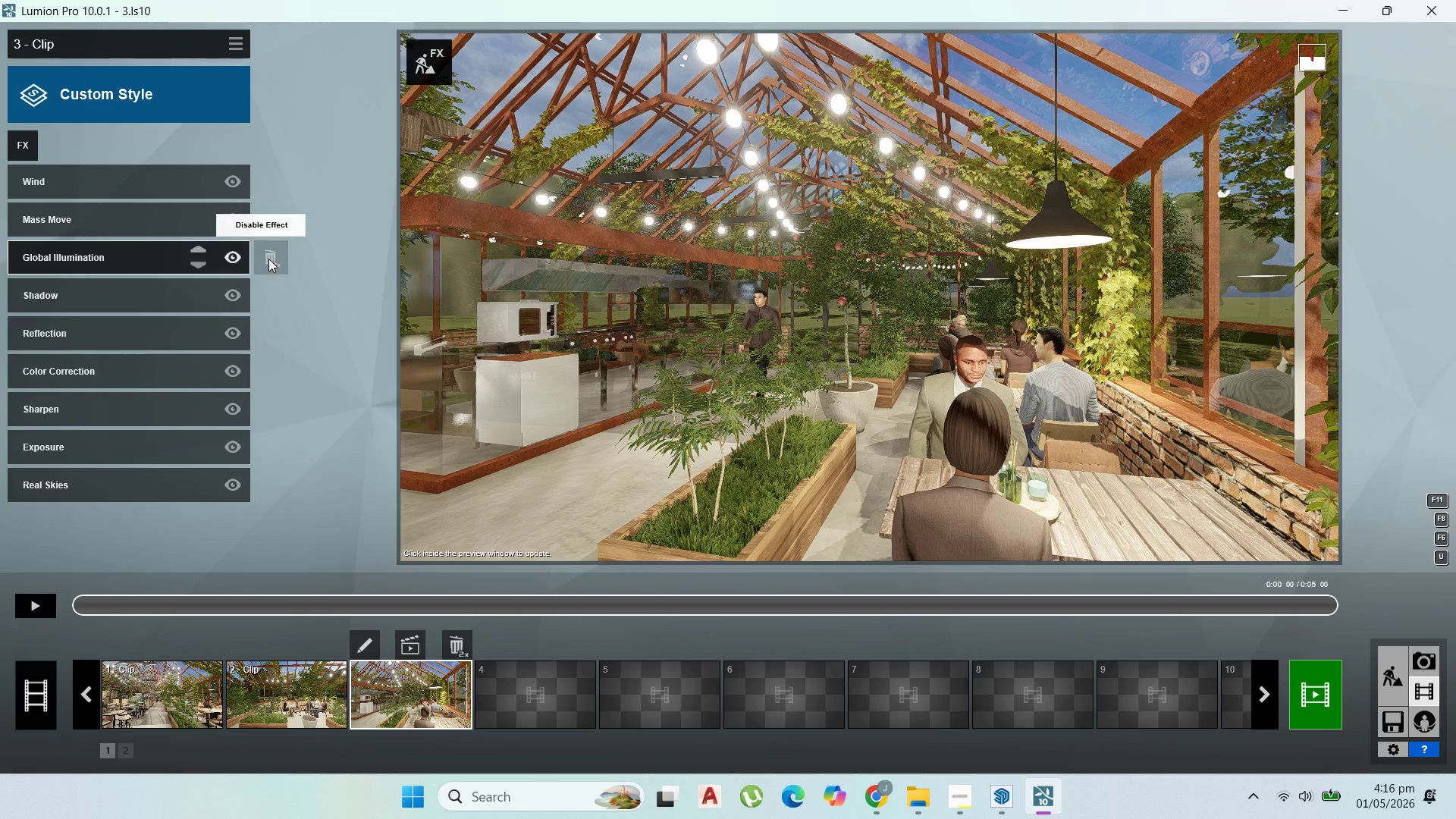 
mouse_move([220, 293])
 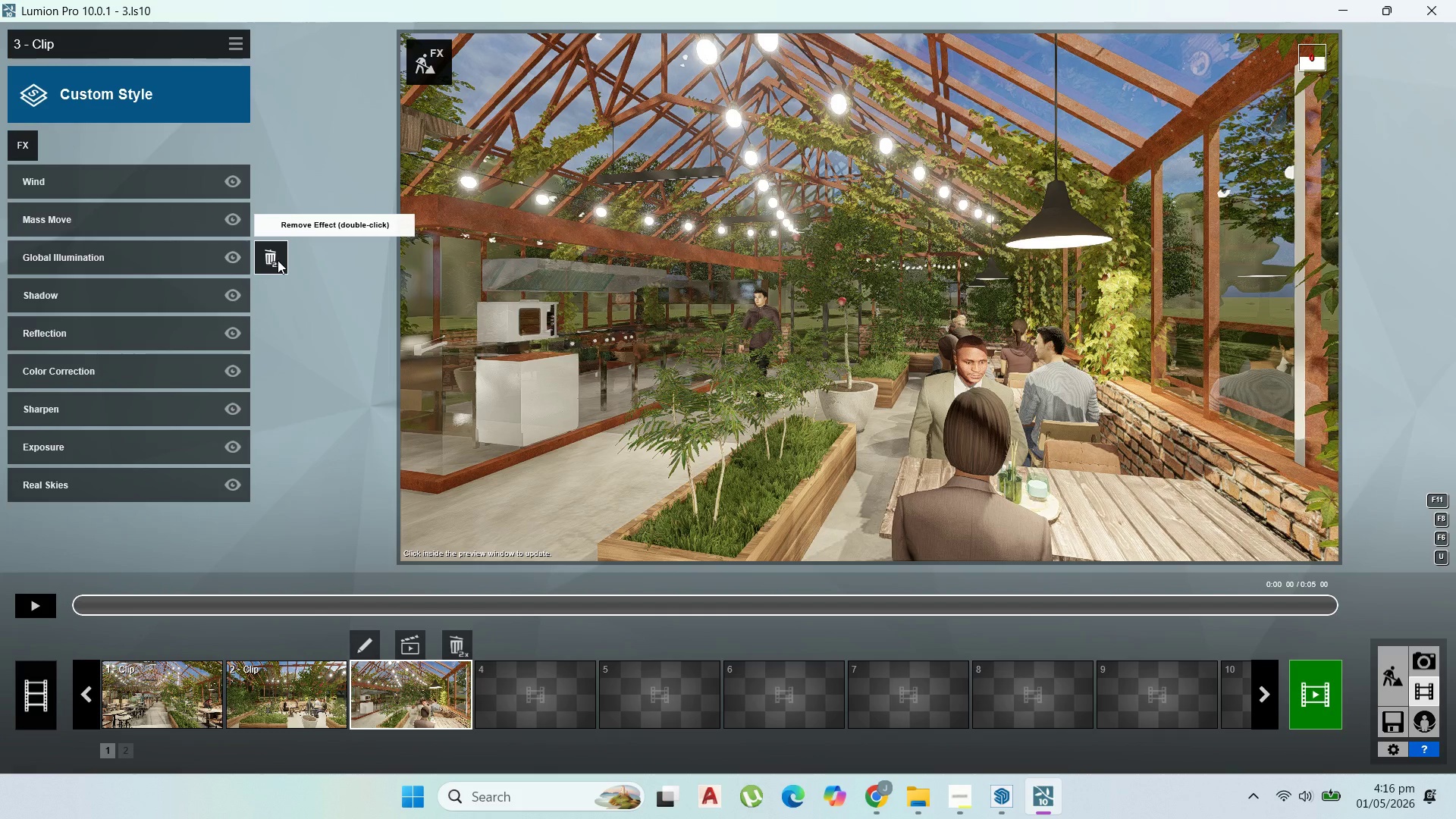 
double_click([278, 260])
 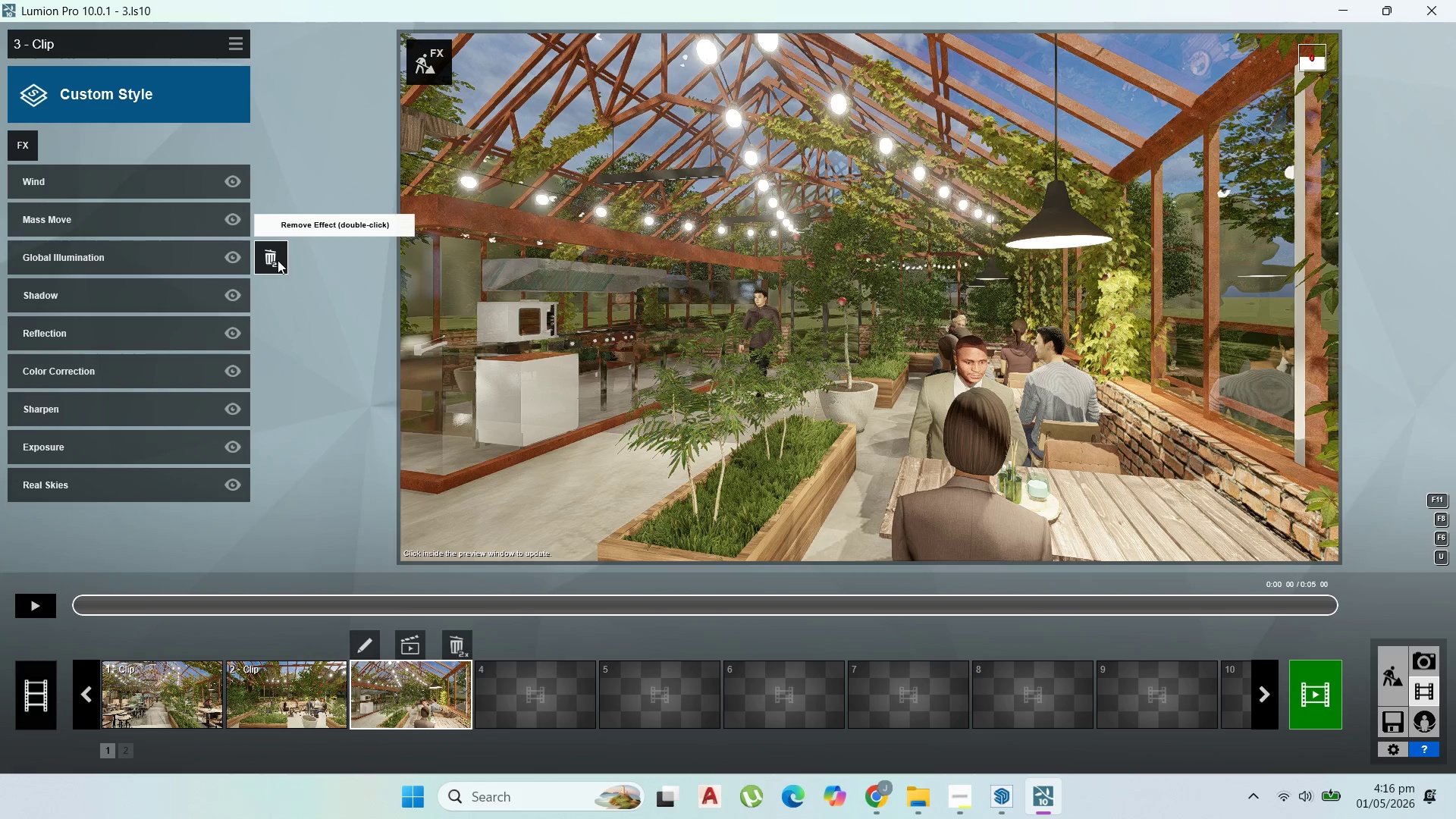 
wait(10.03)
 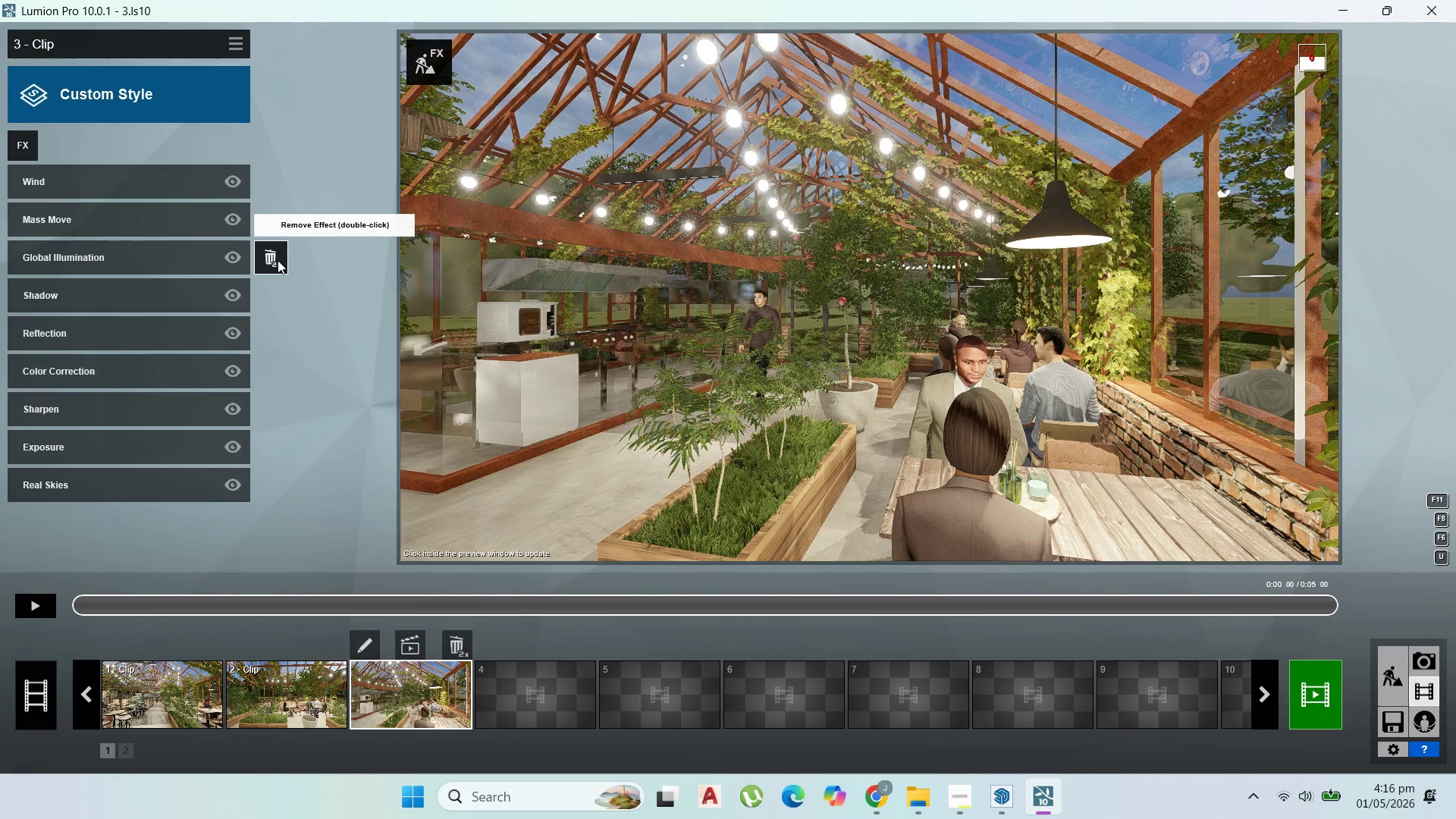 
double_click([280, 253])
 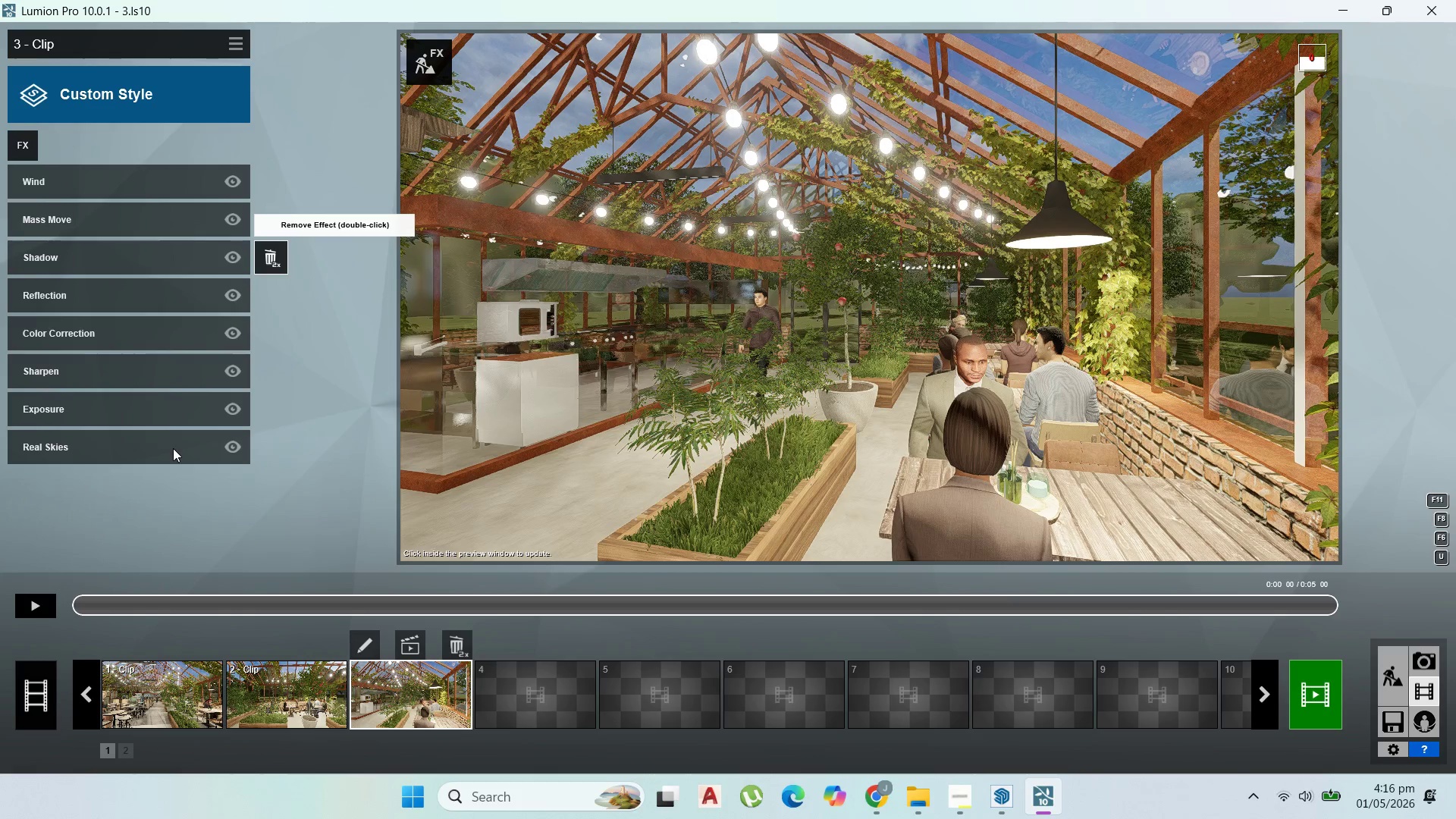 
wait(6.69)
 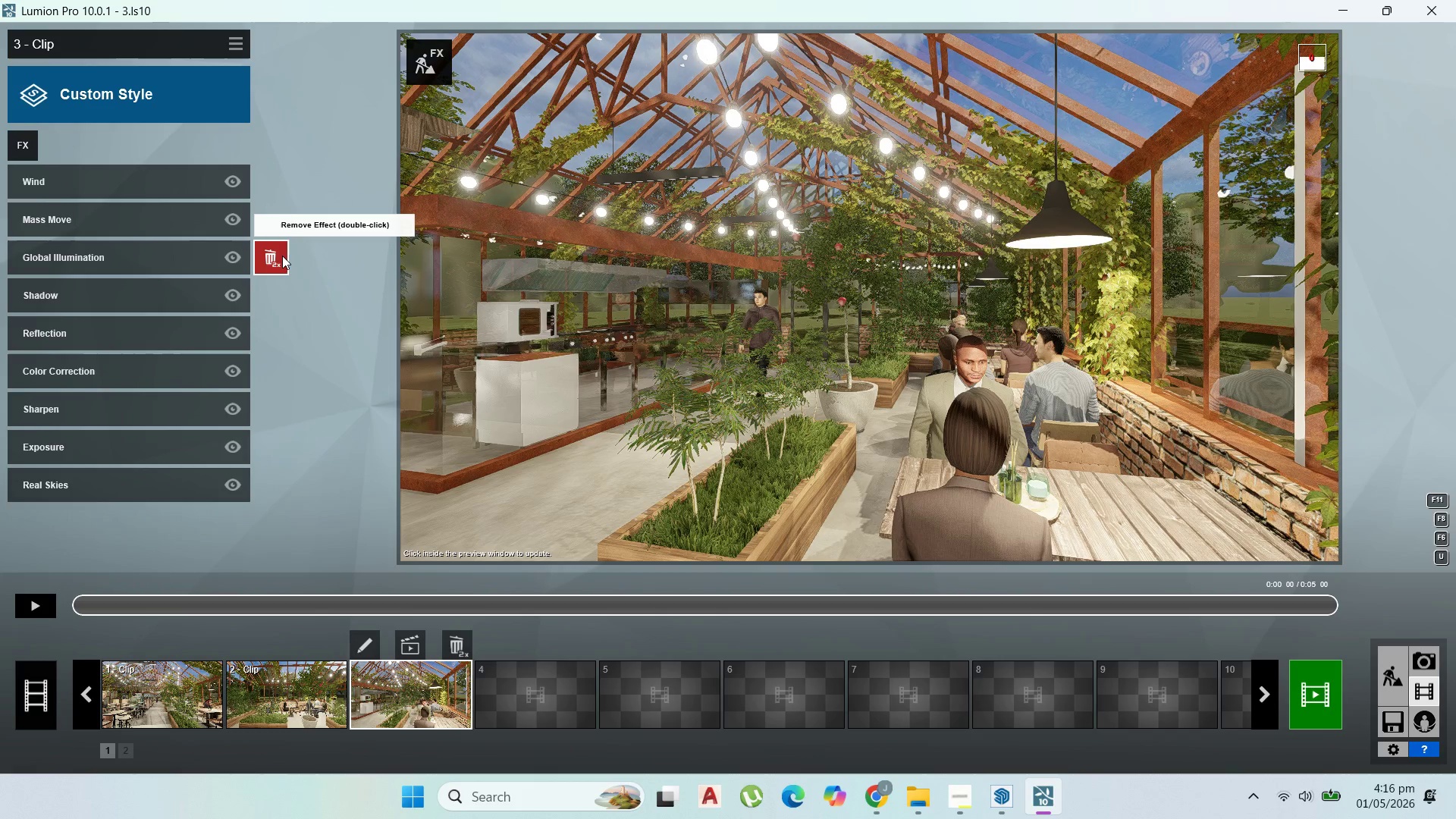 
left_click([19, 146])
 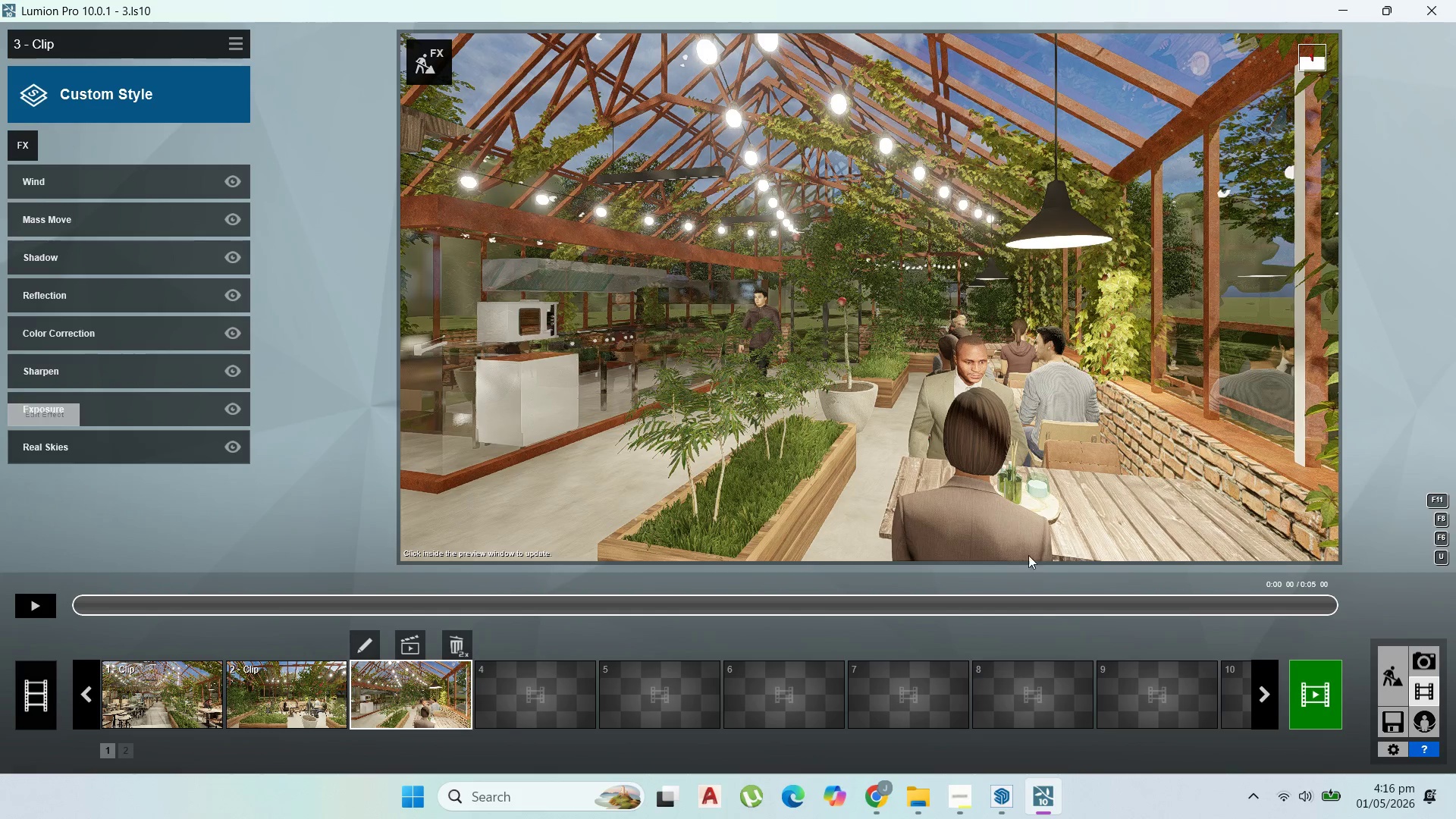 
left_click([967, 780])